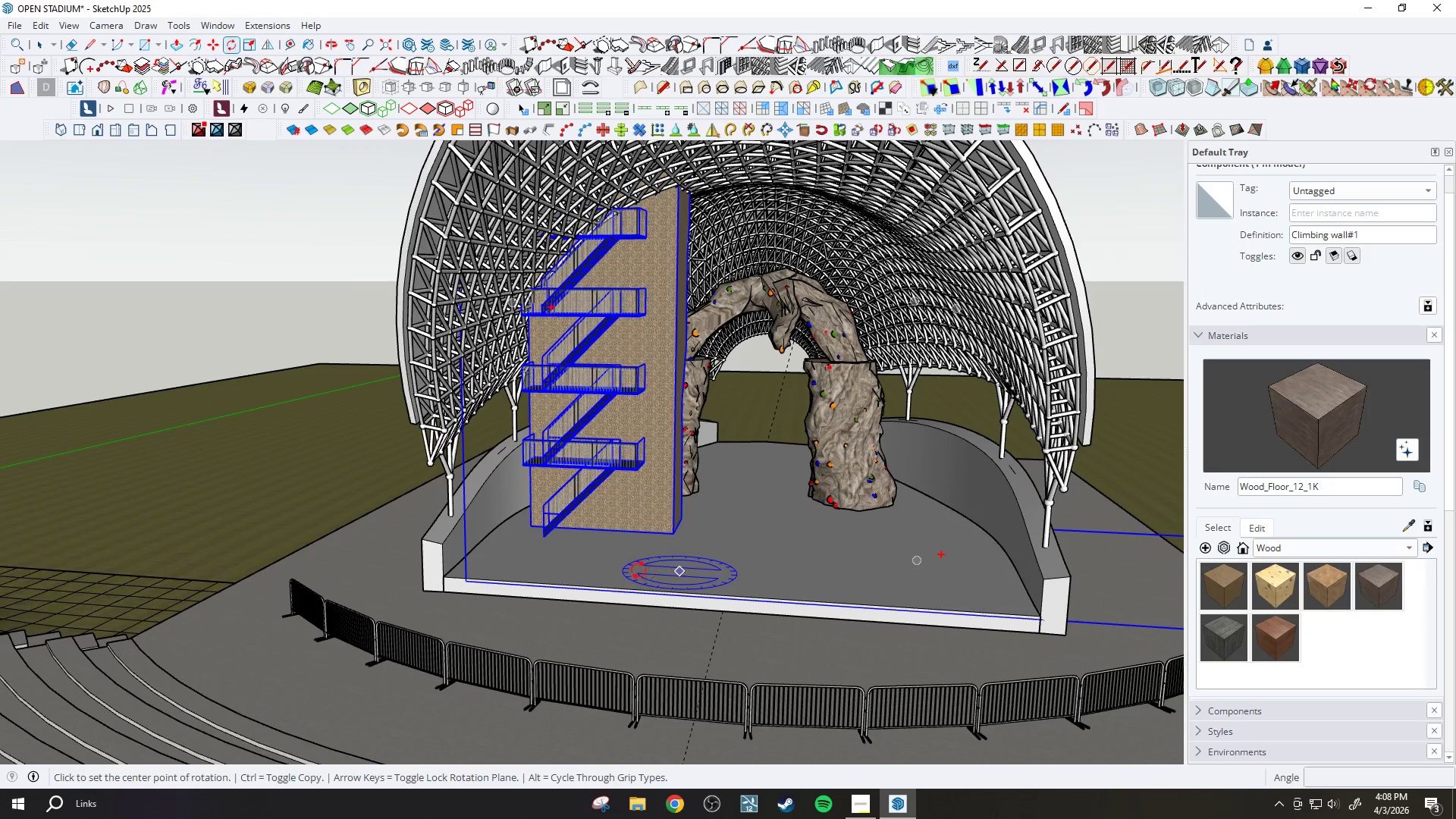 
left_click([615, 538])
 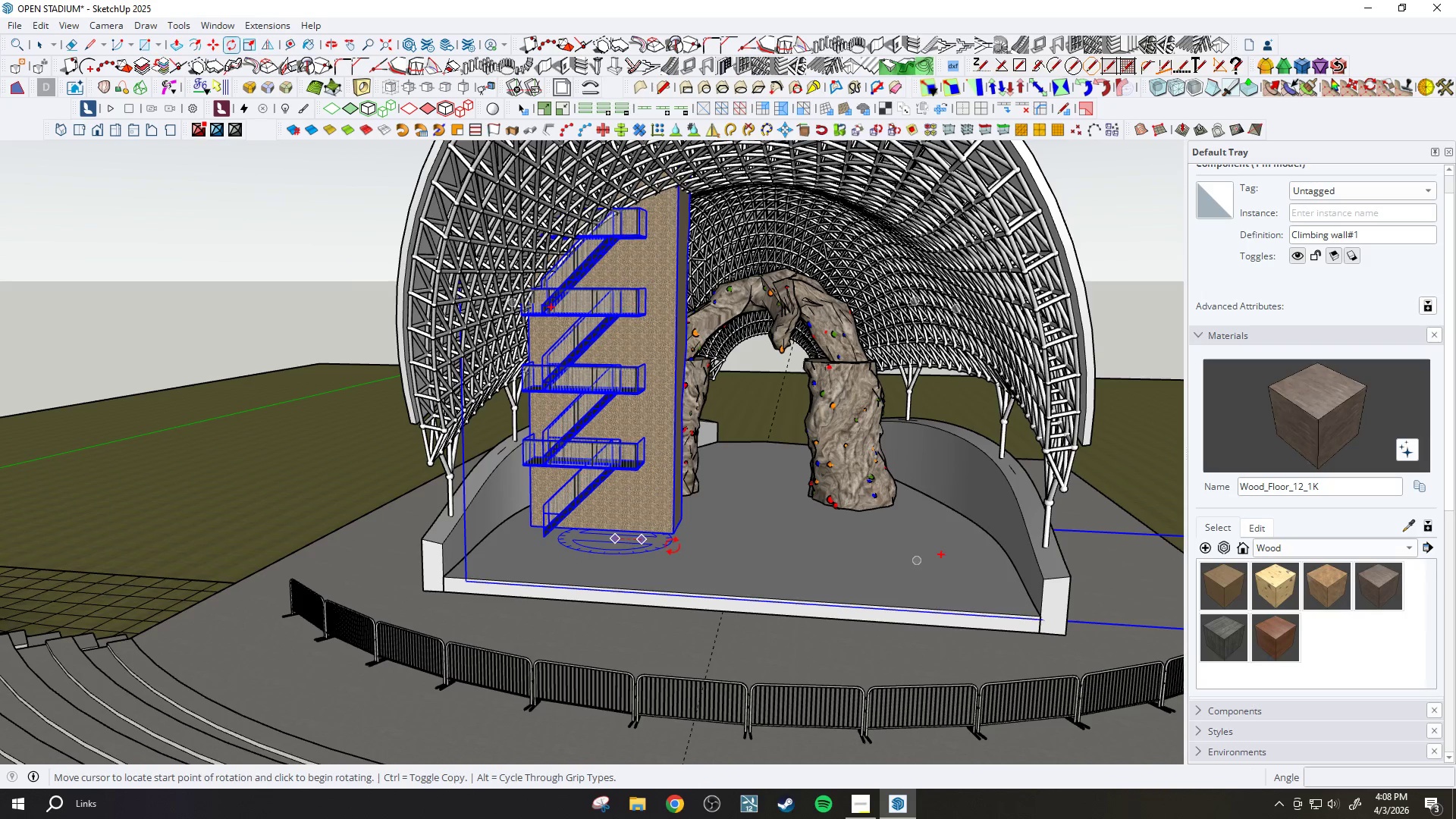 
left_click([679, 544])
 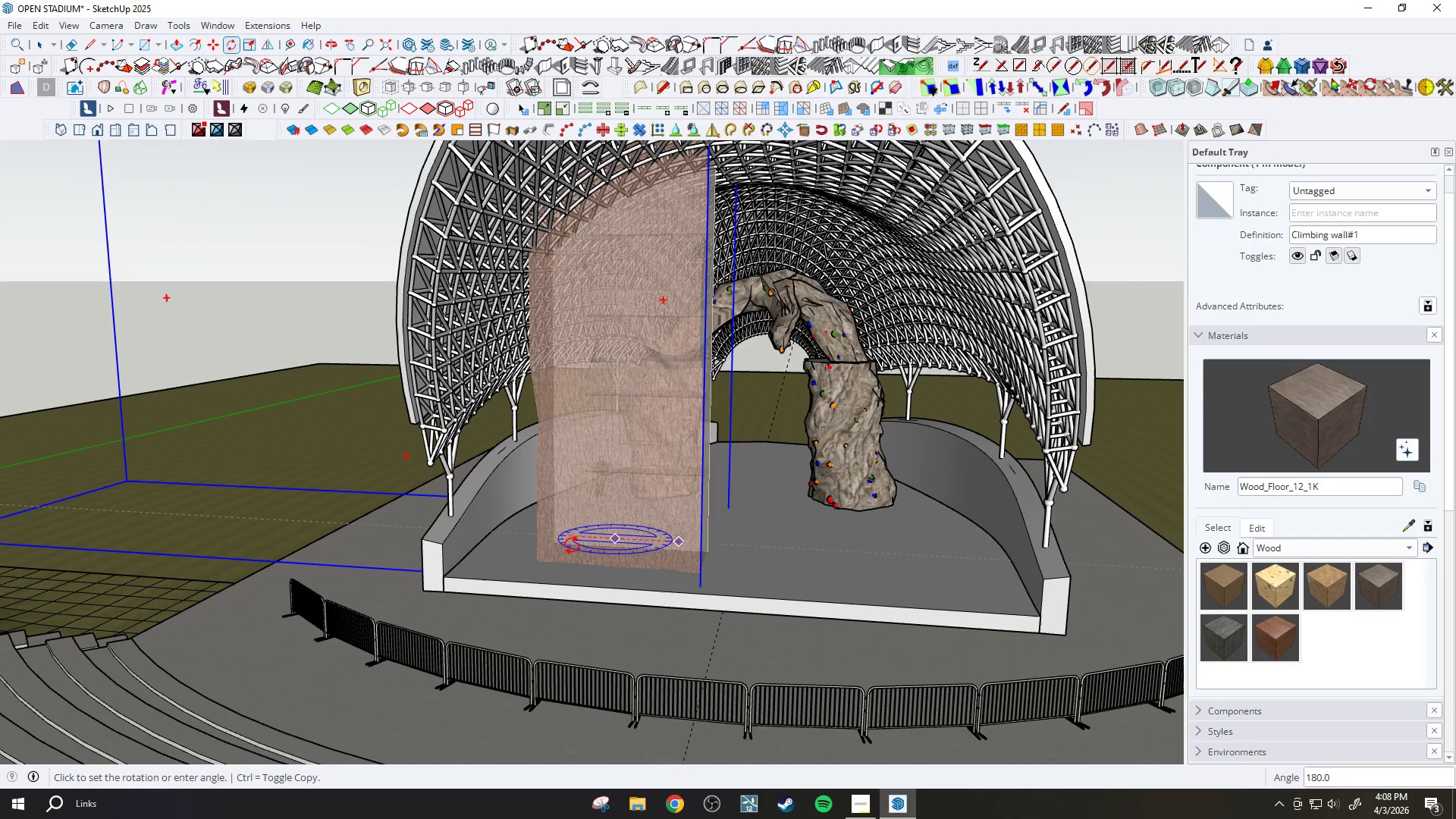 
left_click([573, 546])
 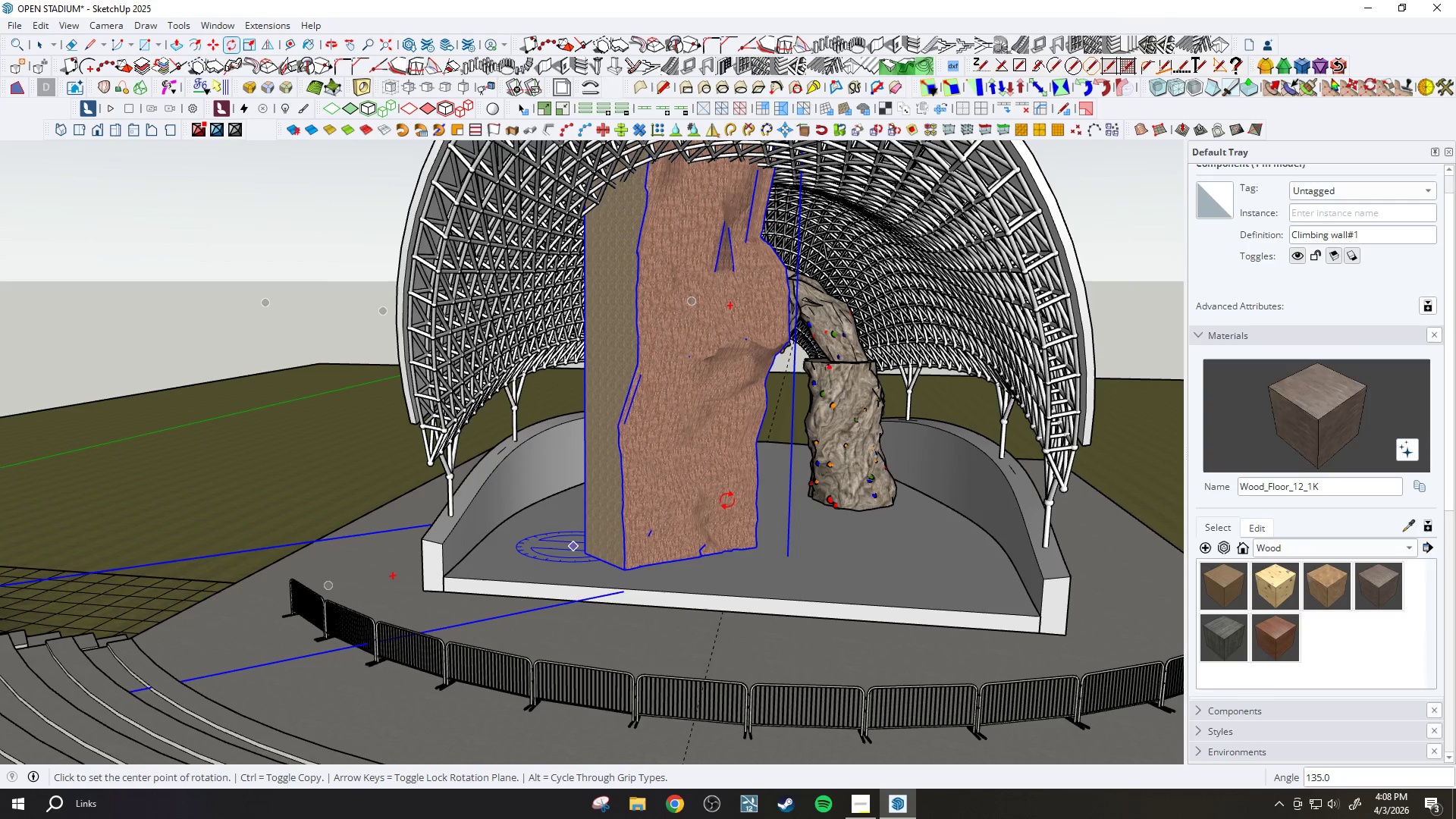 
scroll: coordinate [729, 500], scroll_direction: down, amount: 2.0
 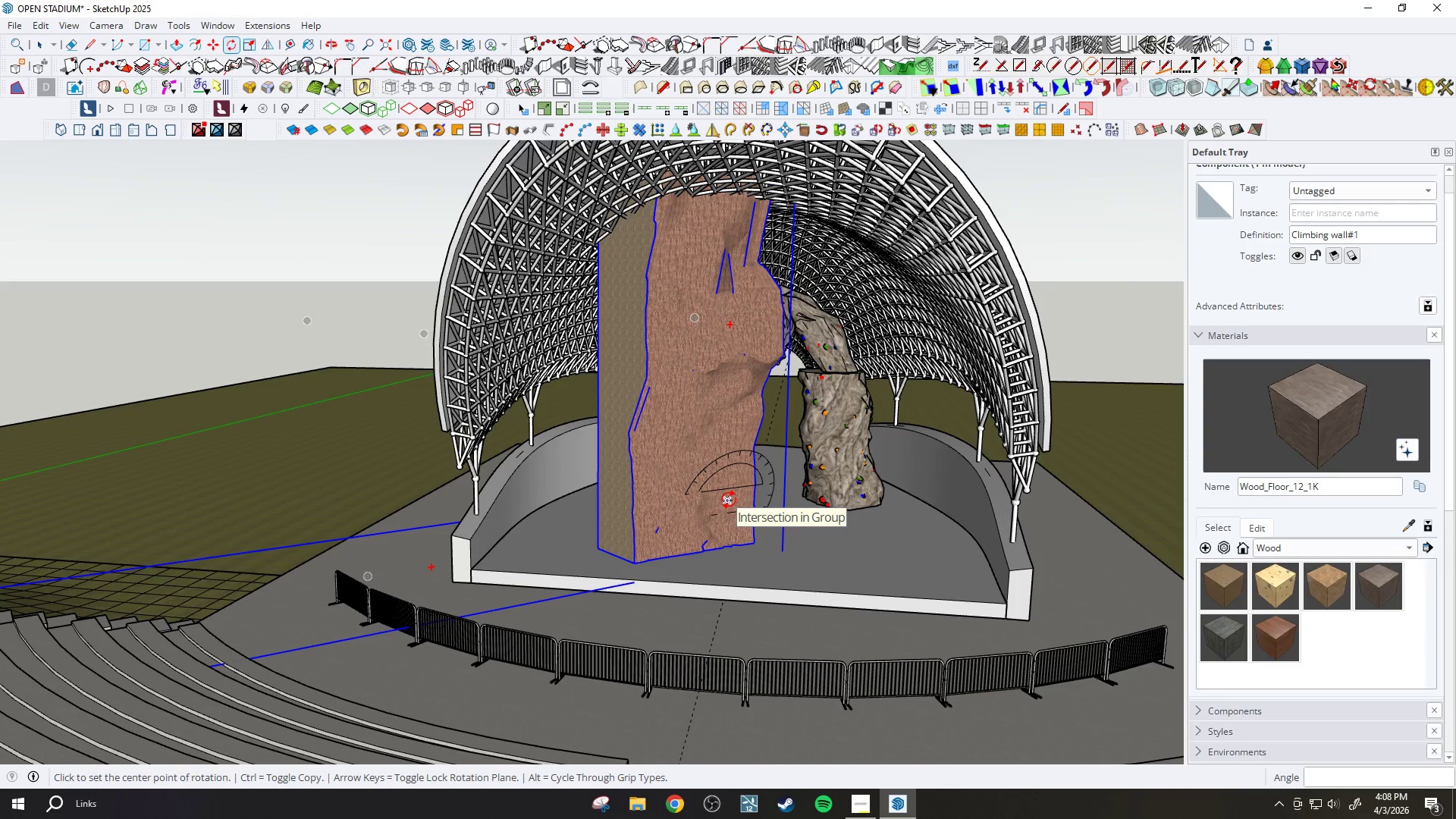 
key(S)
 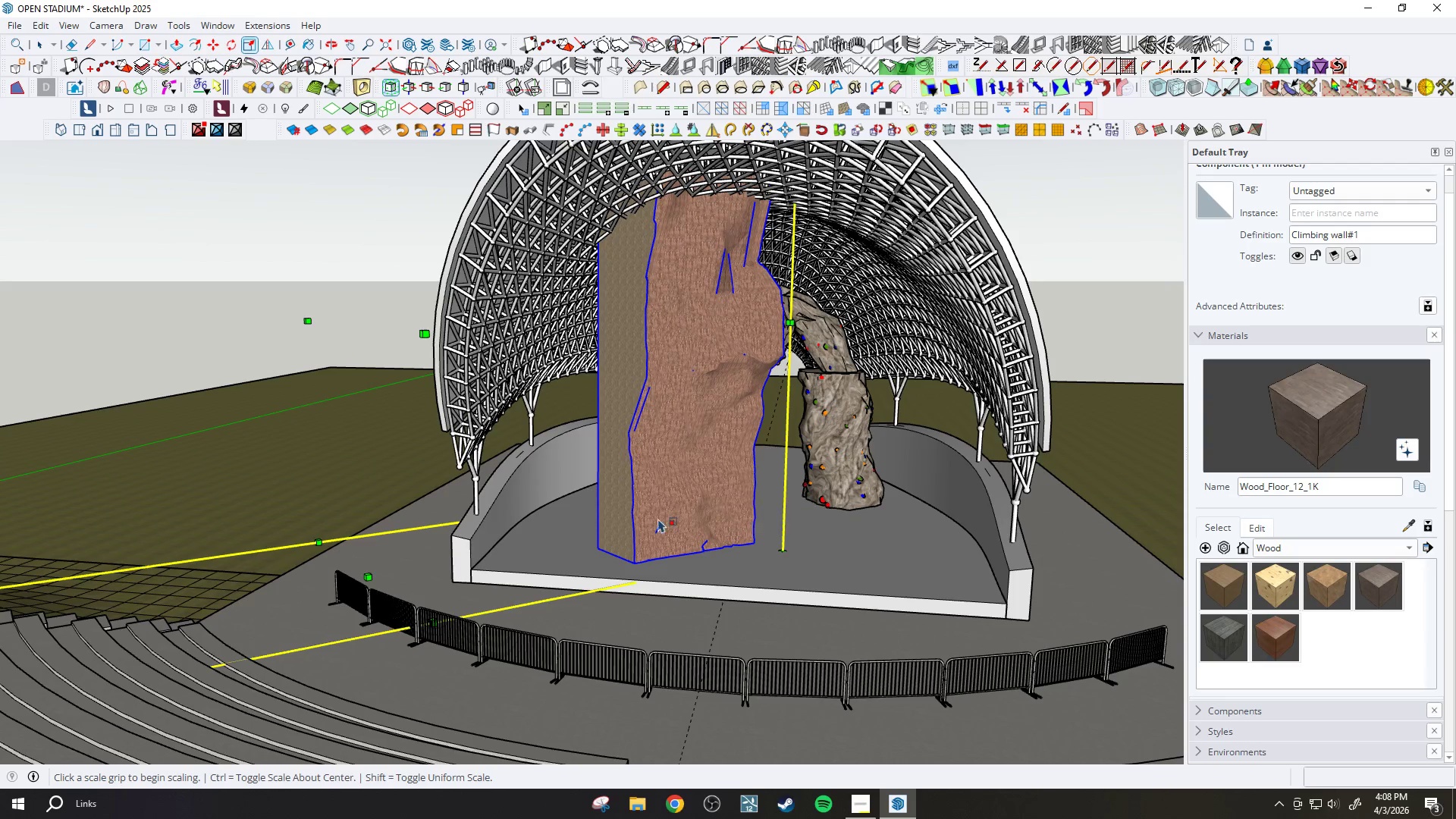 
scroll: coordinate [400, 350], scroll_direction: down, amount: 5.0
 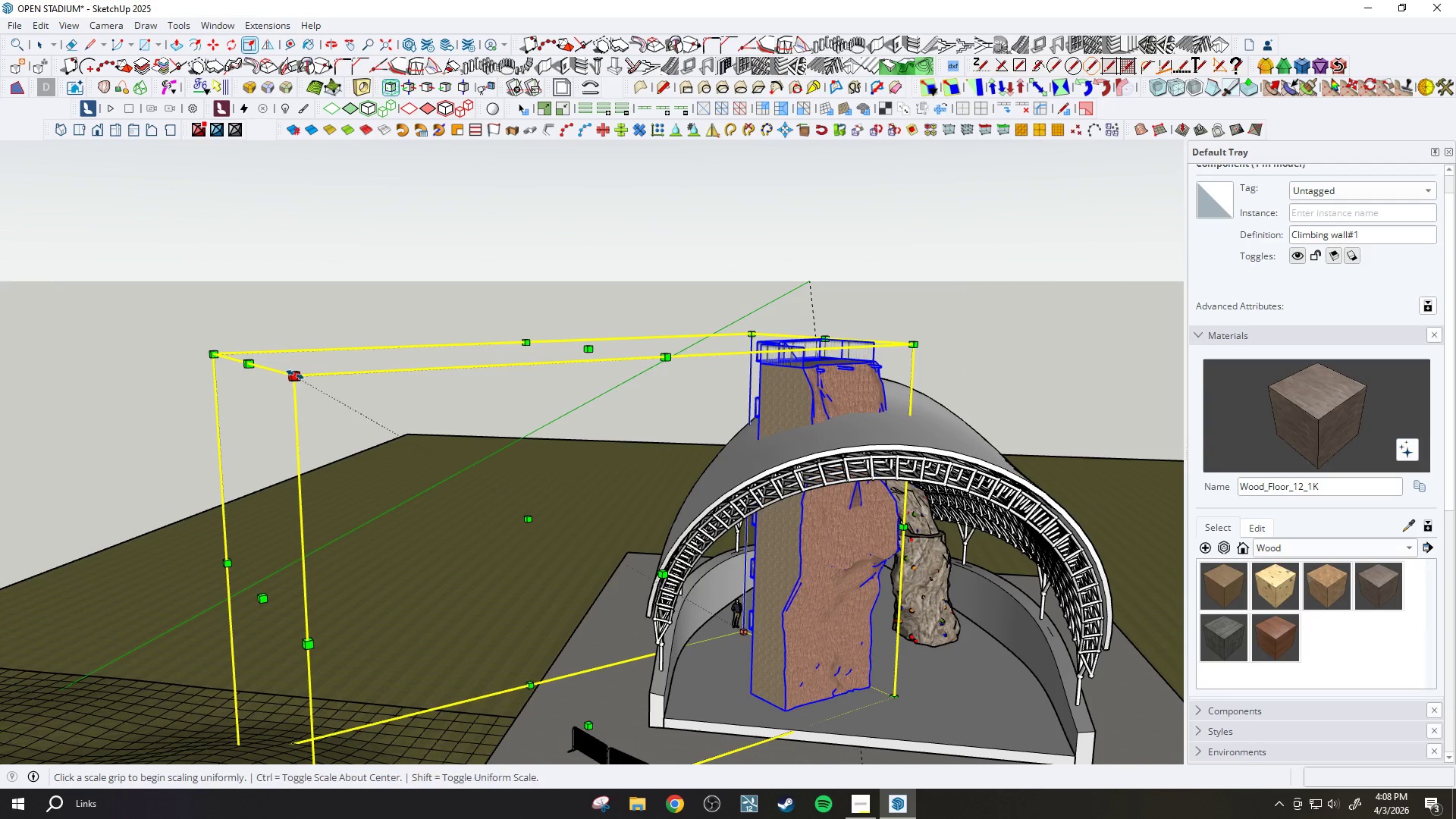 
left_click([294, 377])
 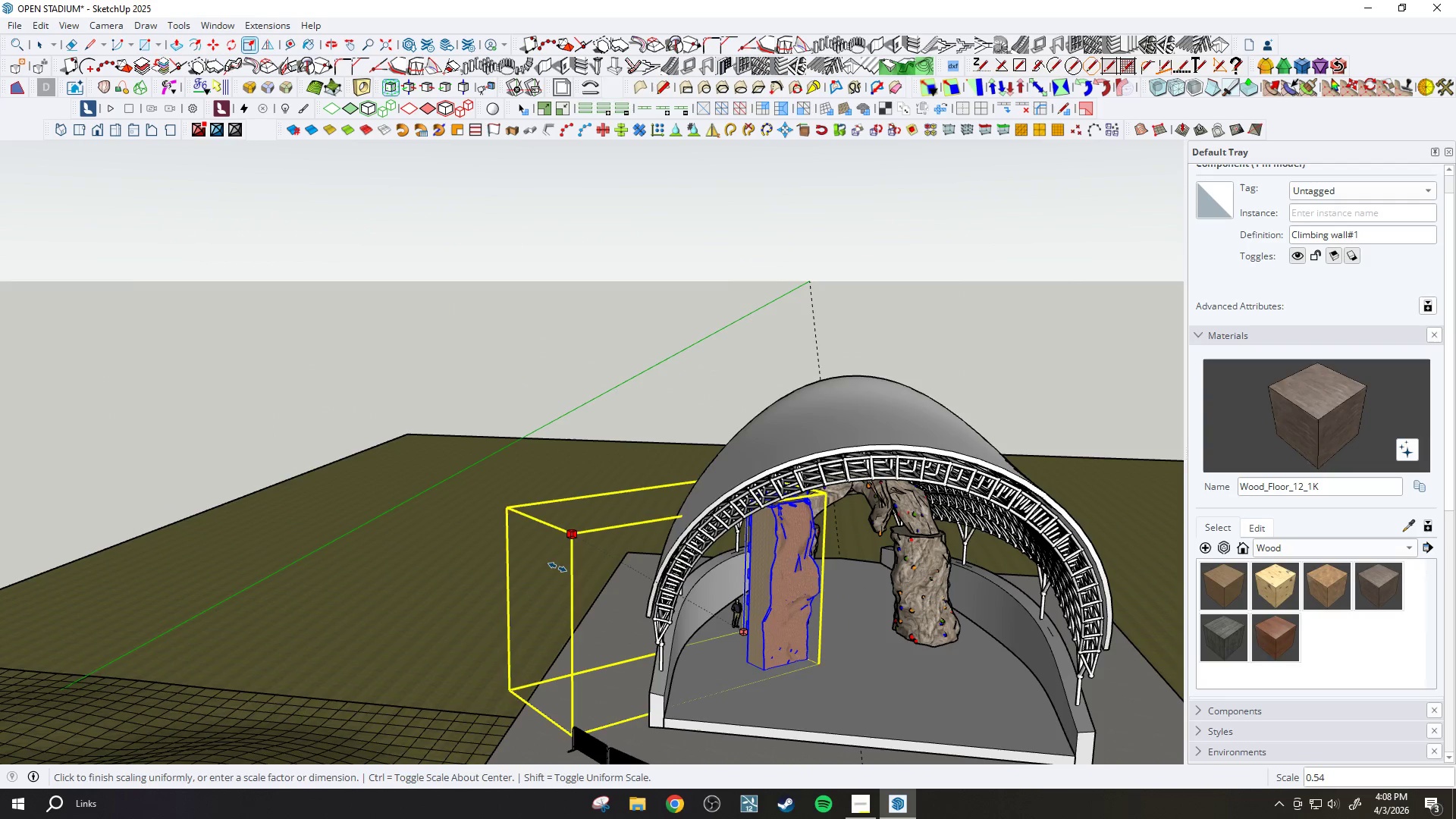 
left_click([571, 570])
 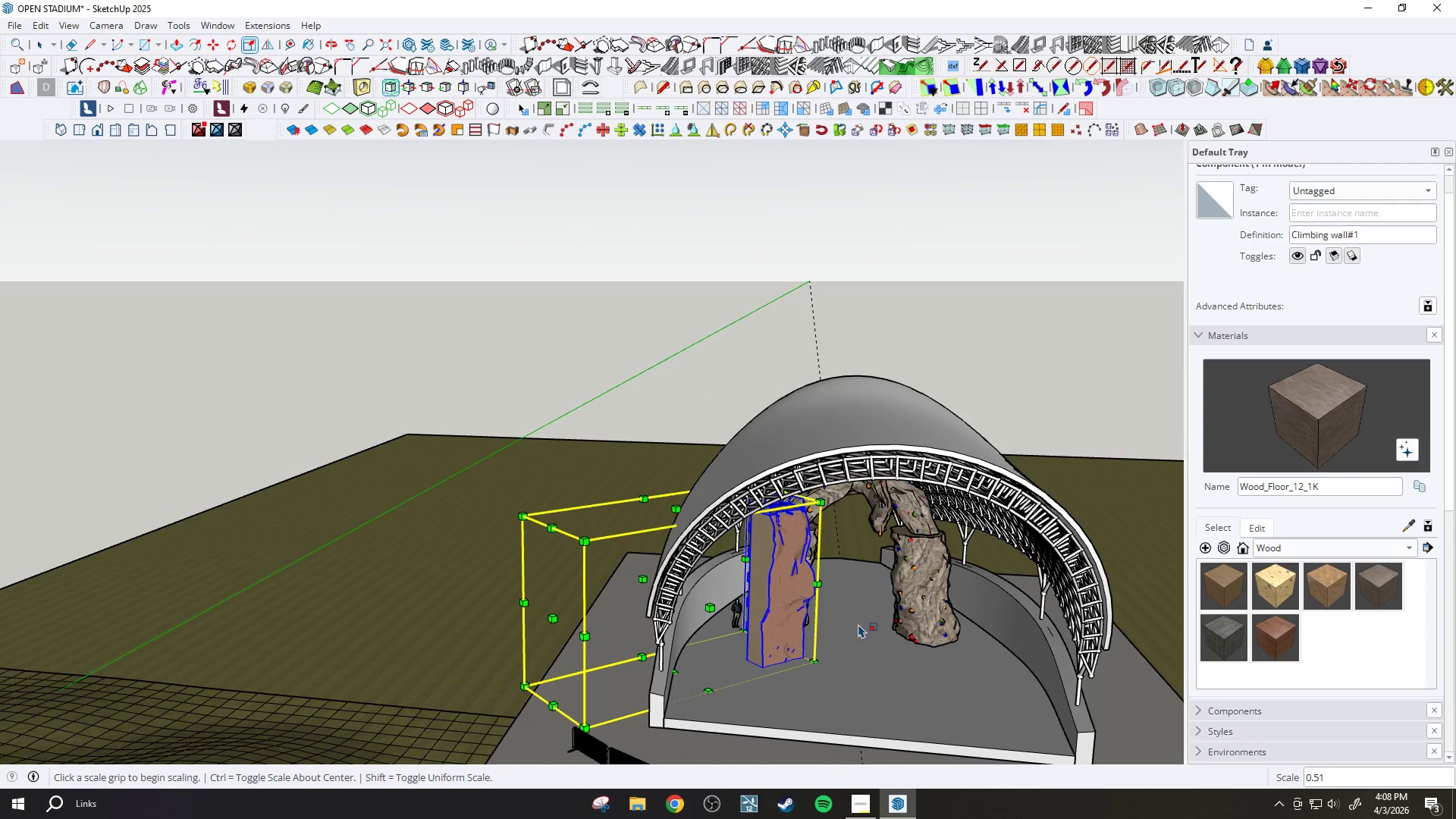 
scroll: coordinate [875, 630], scroll_direction: up, amount: 7.0
 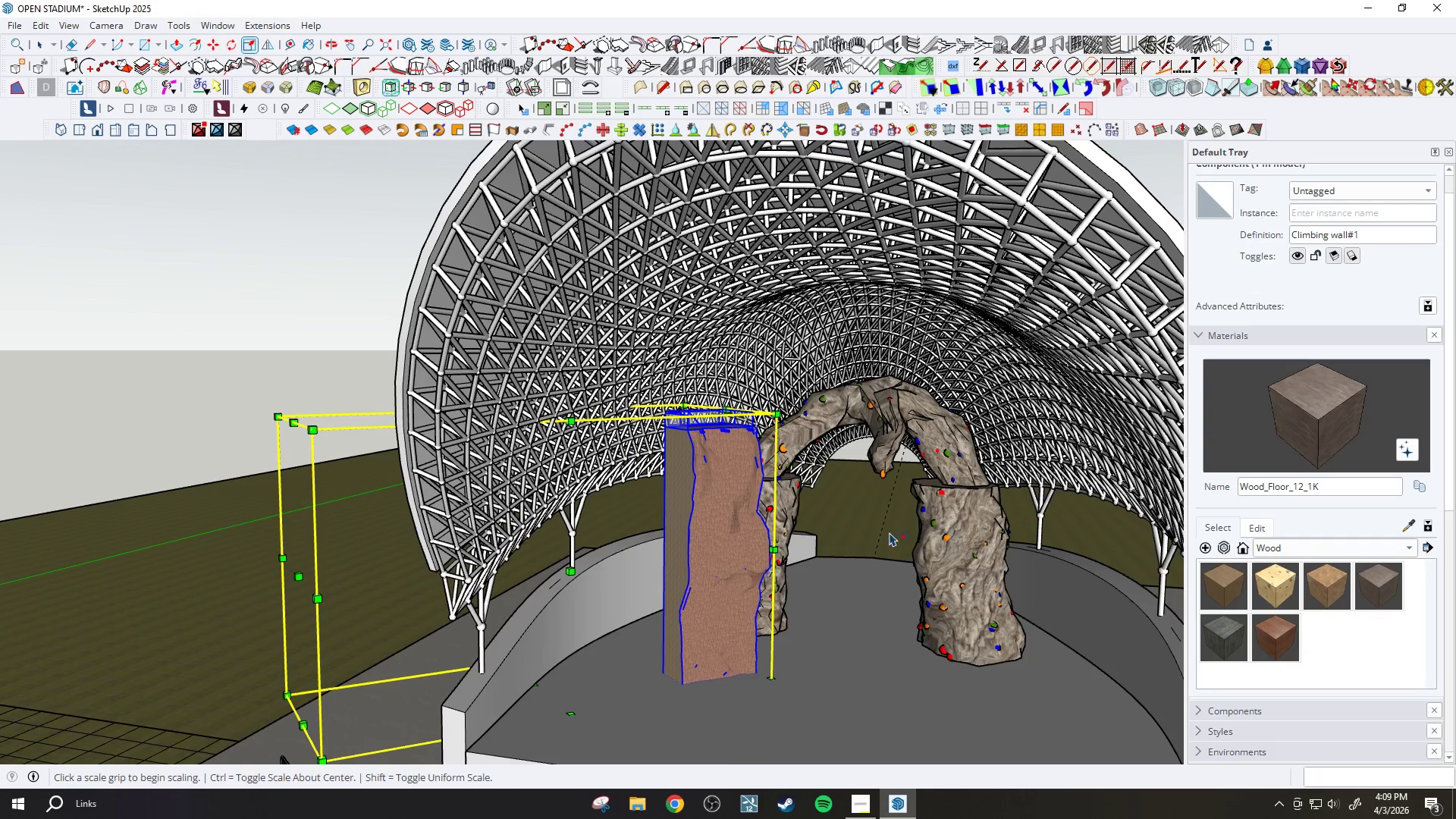 
left_click([959, 606])
 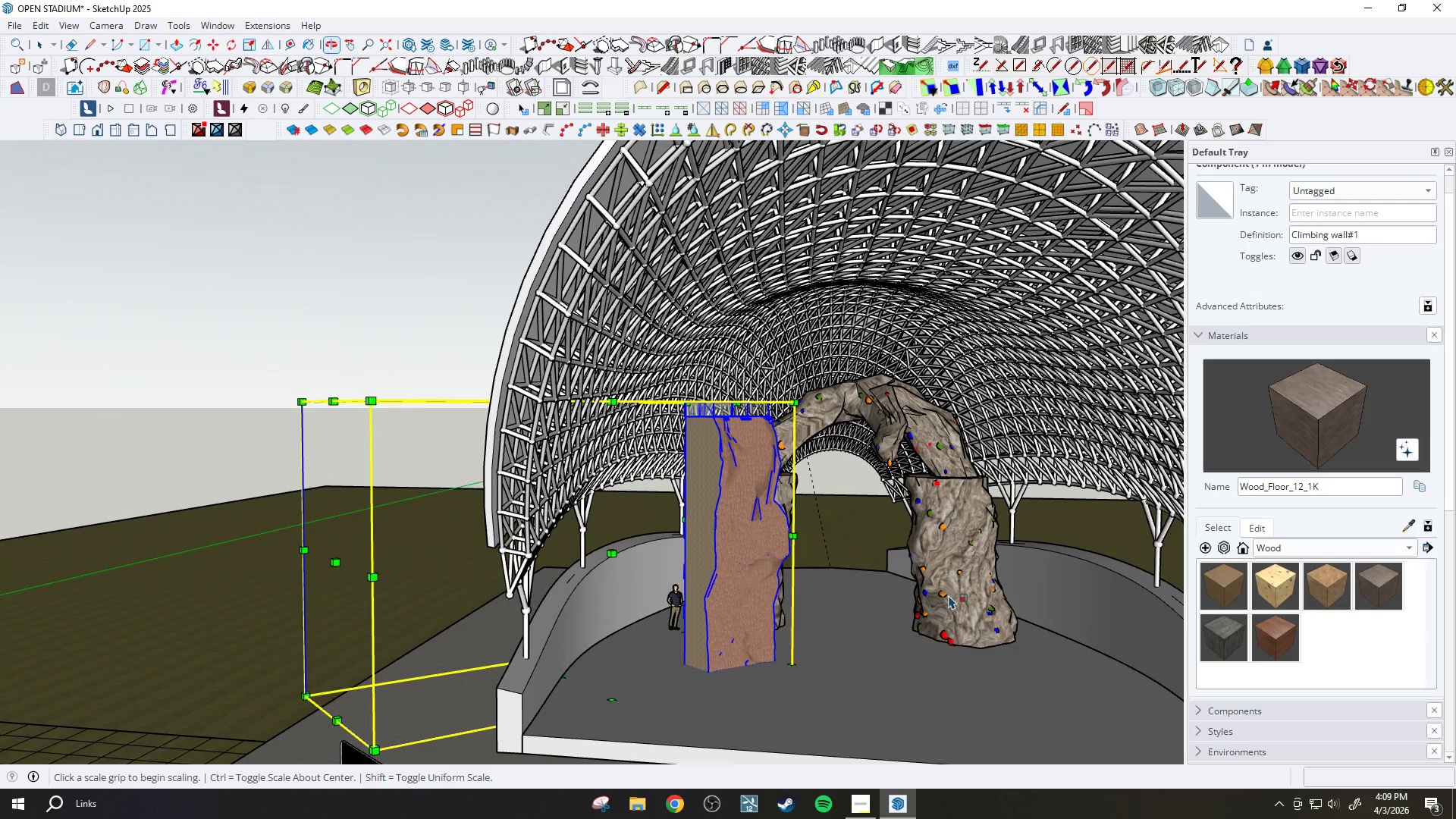 
left_click([743, 615])
 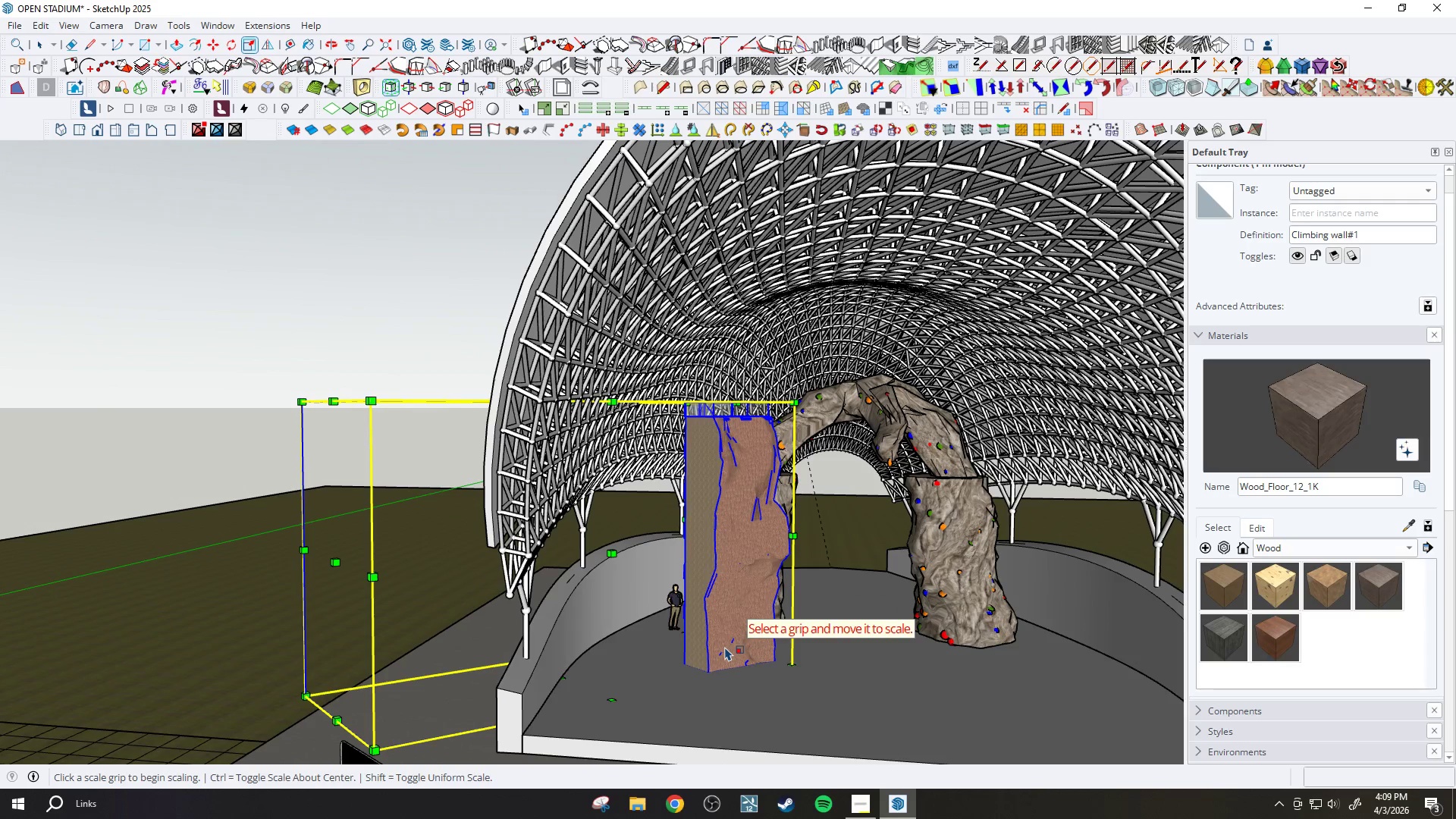 
key(M)
 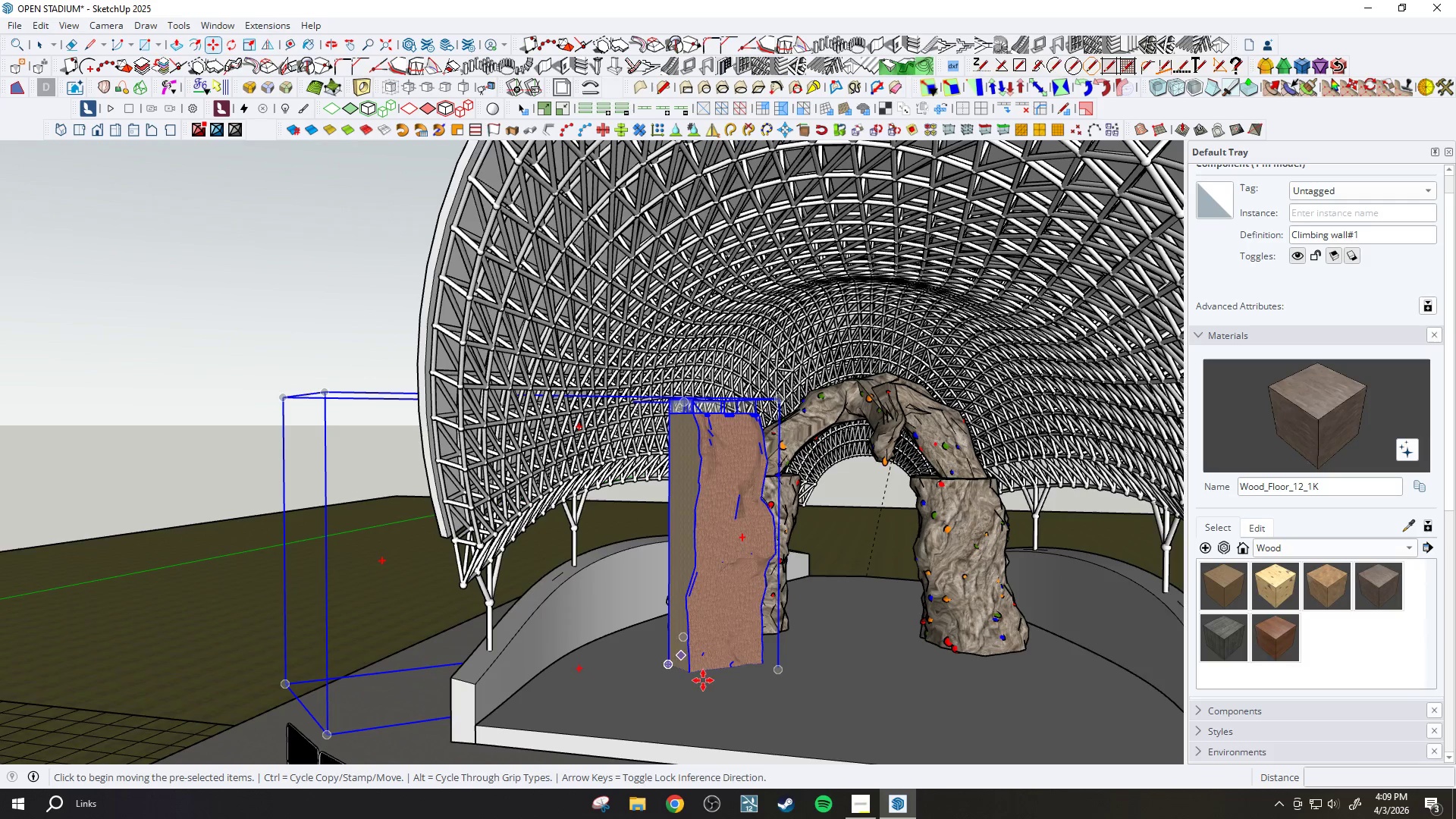 
left_click([684, 686])
 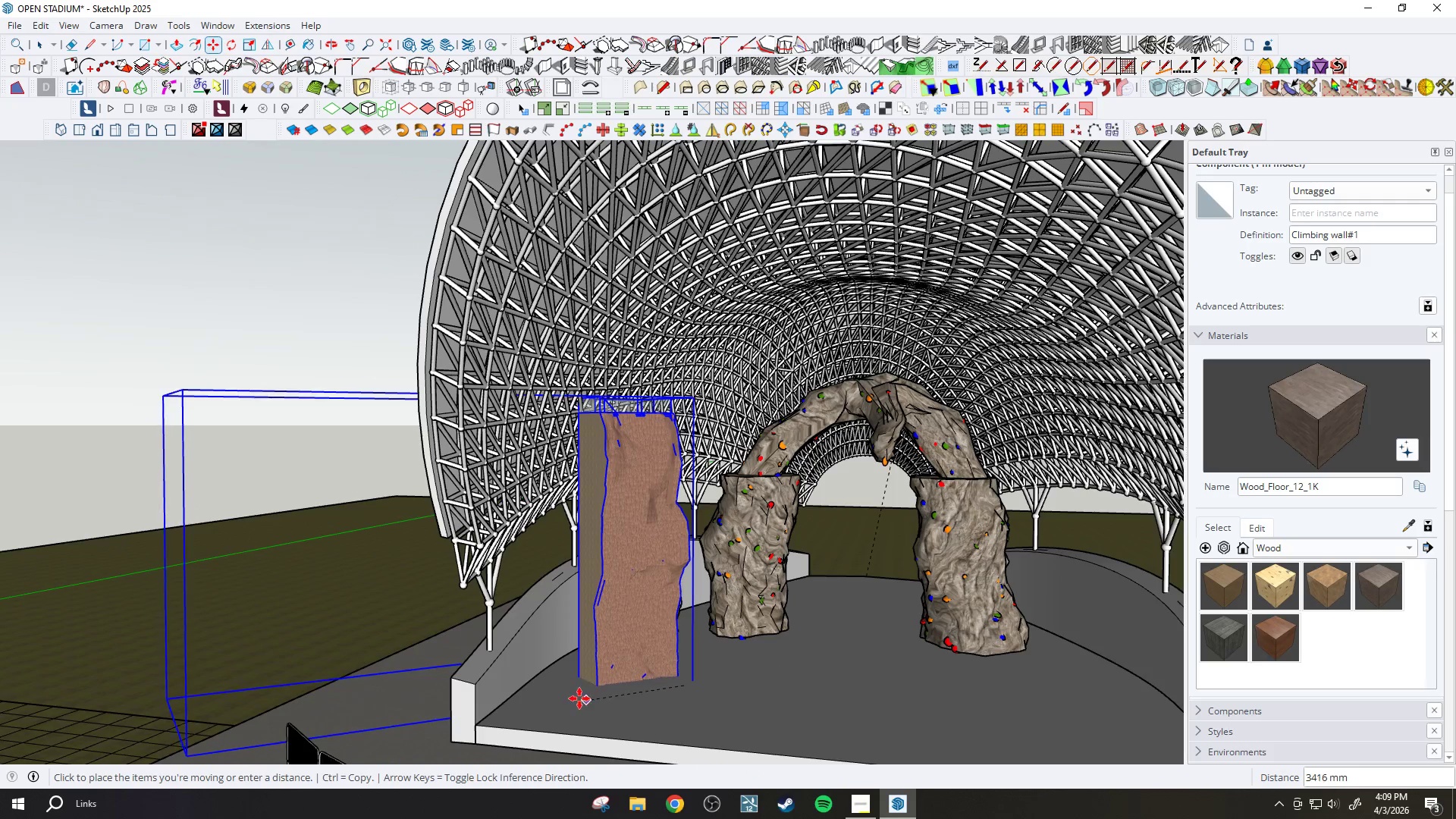 
left_click([566, 696])
 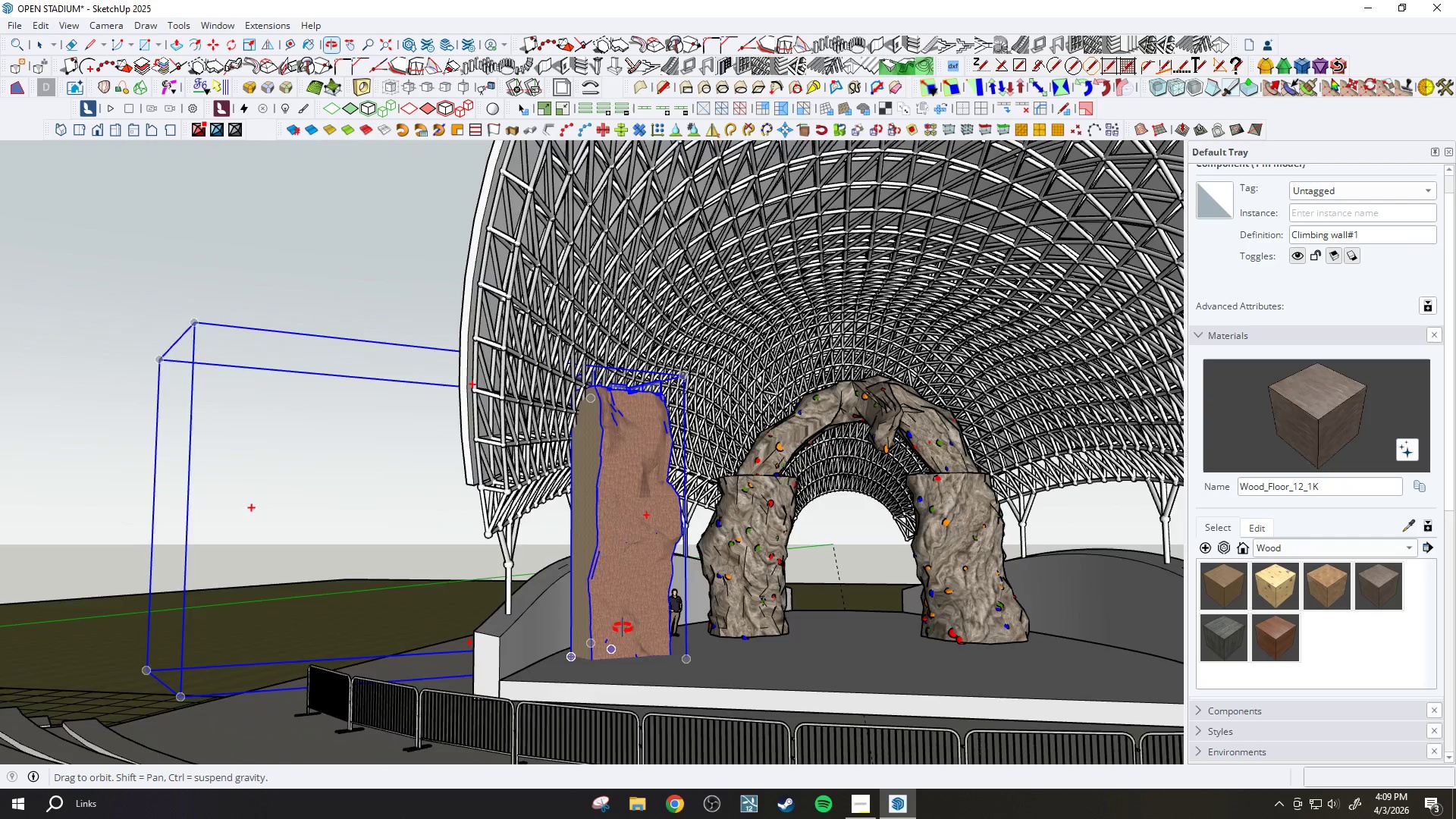 
scroll: coordinate [615, 650], scroll_direction: up, amount: 5.0
 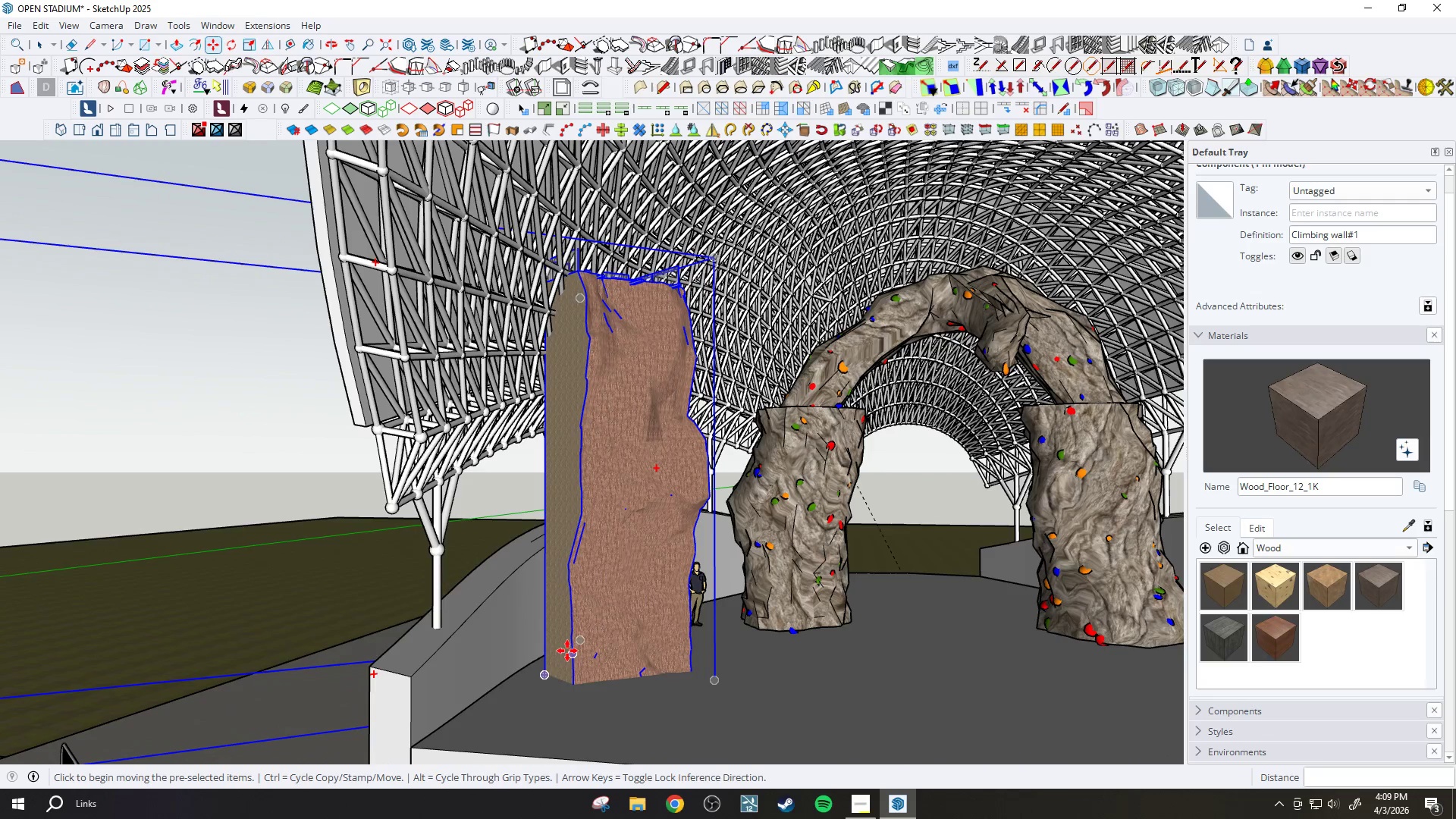 
left_click_drag(start_coordinate=[567, 651], to_coordinate=[567, 647])
 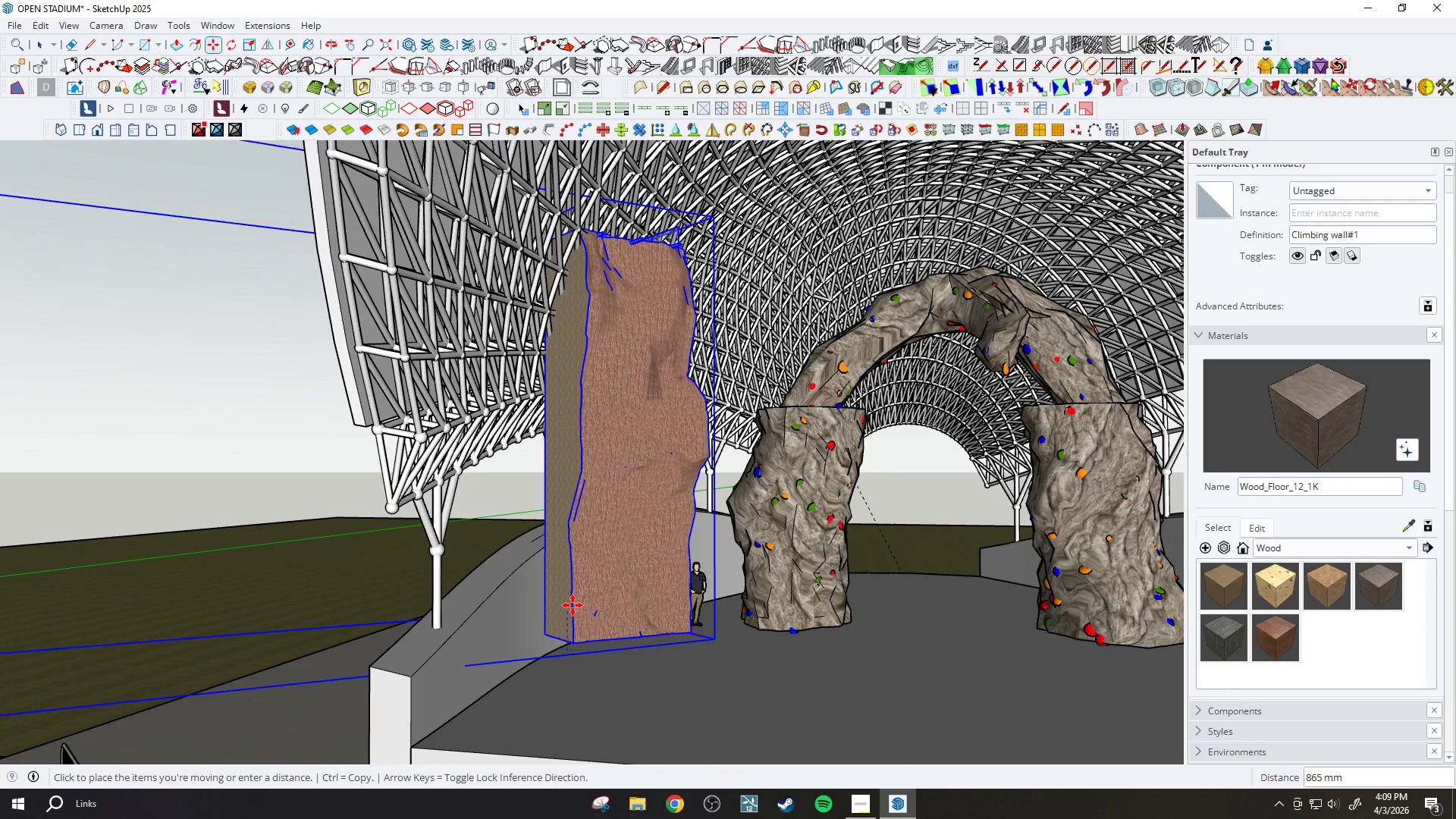 
left_click([573, 605])
 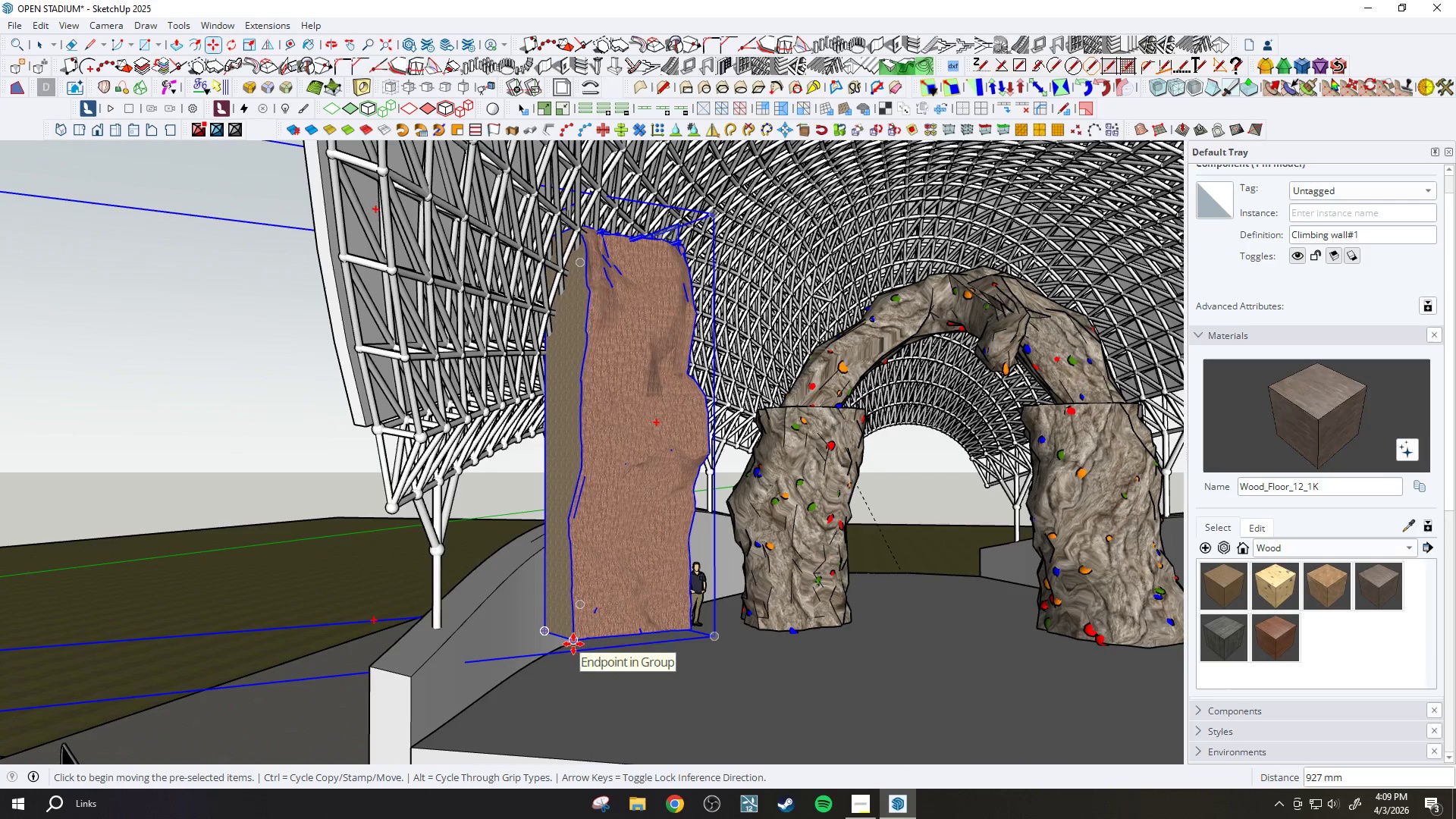 
left_click([573, 643])
 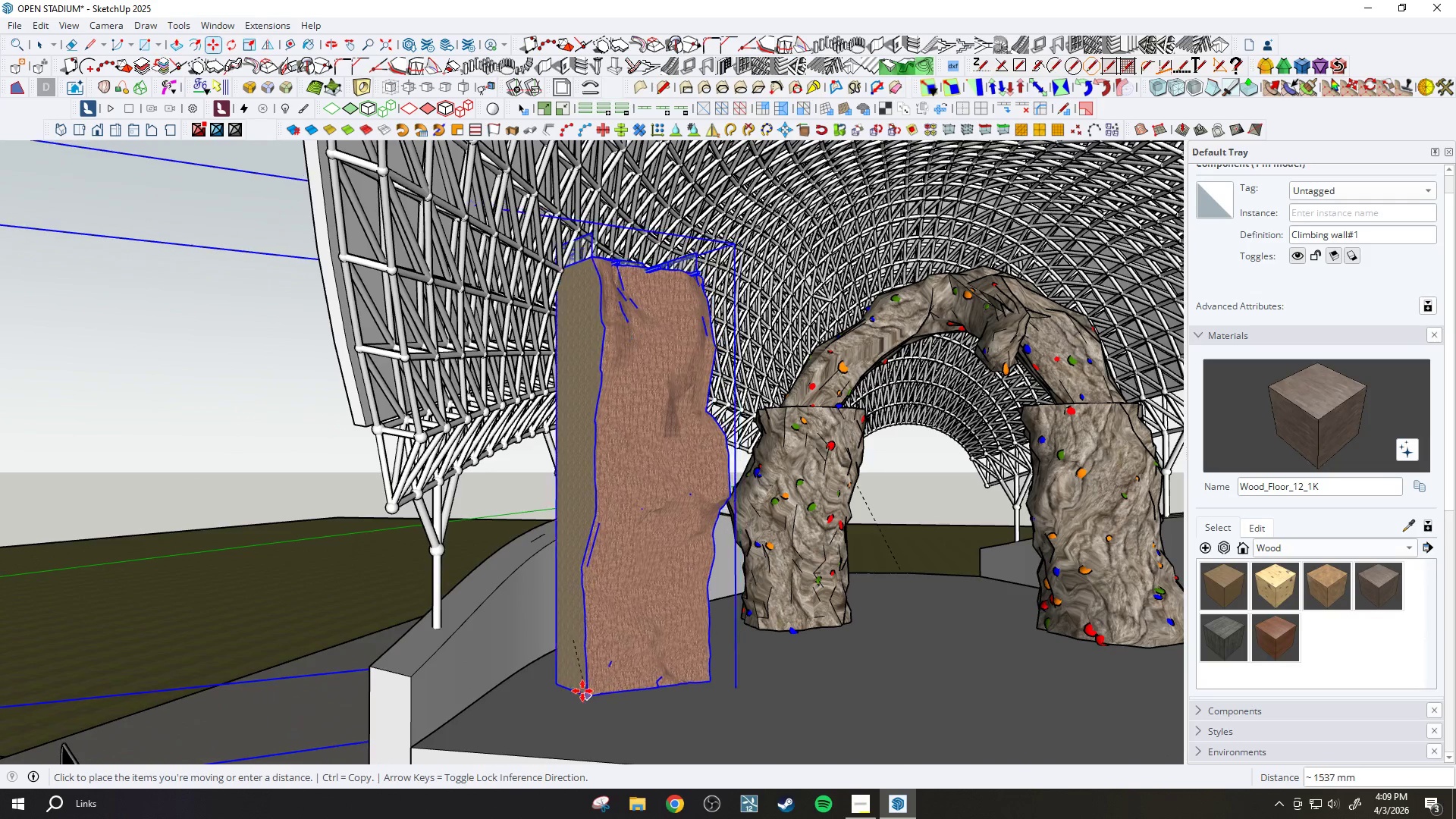 
left_click([576, 683])
 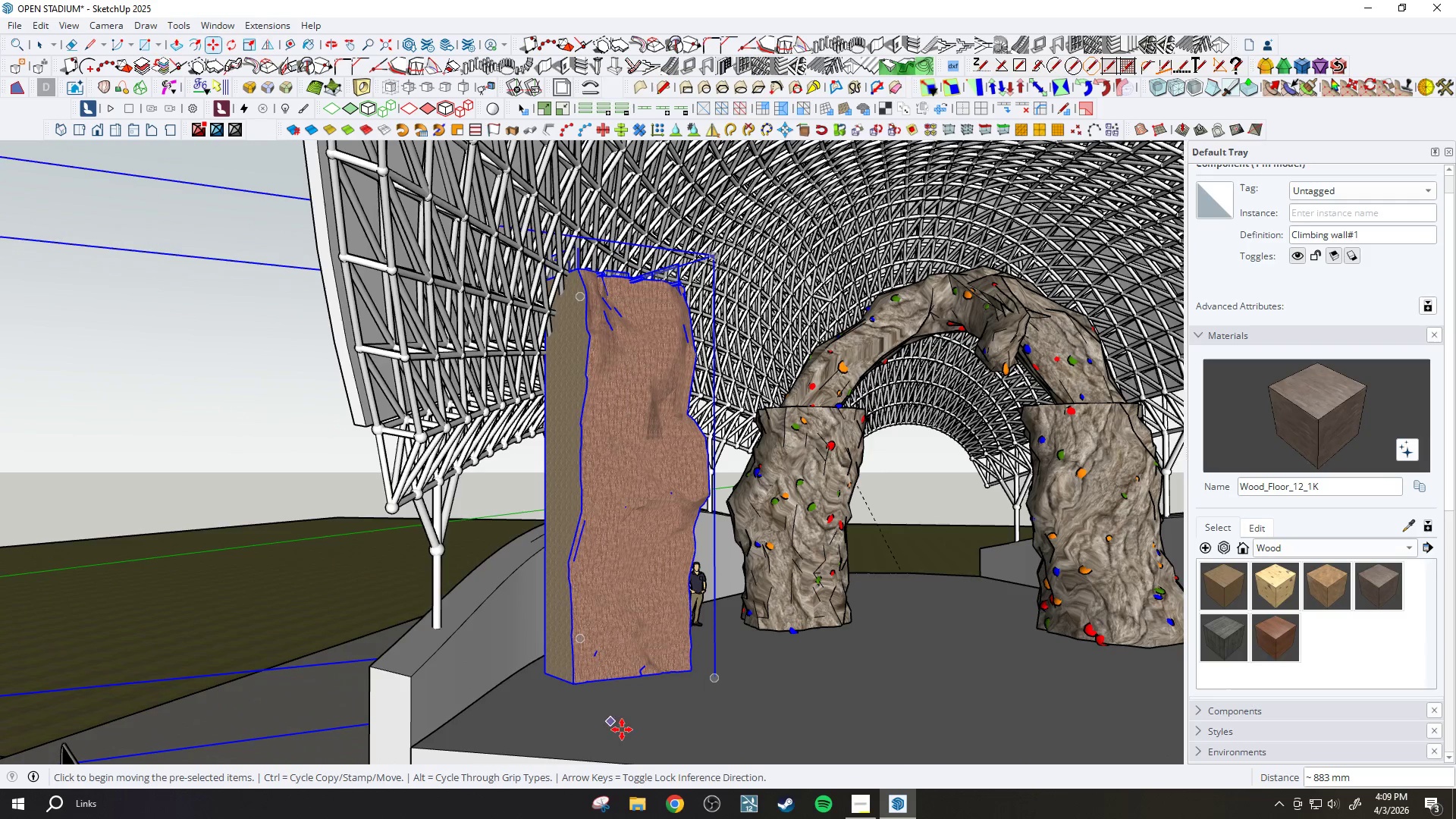 
scroll: coordinate [586, 672], scroll_direction: down, amount: 3.0
 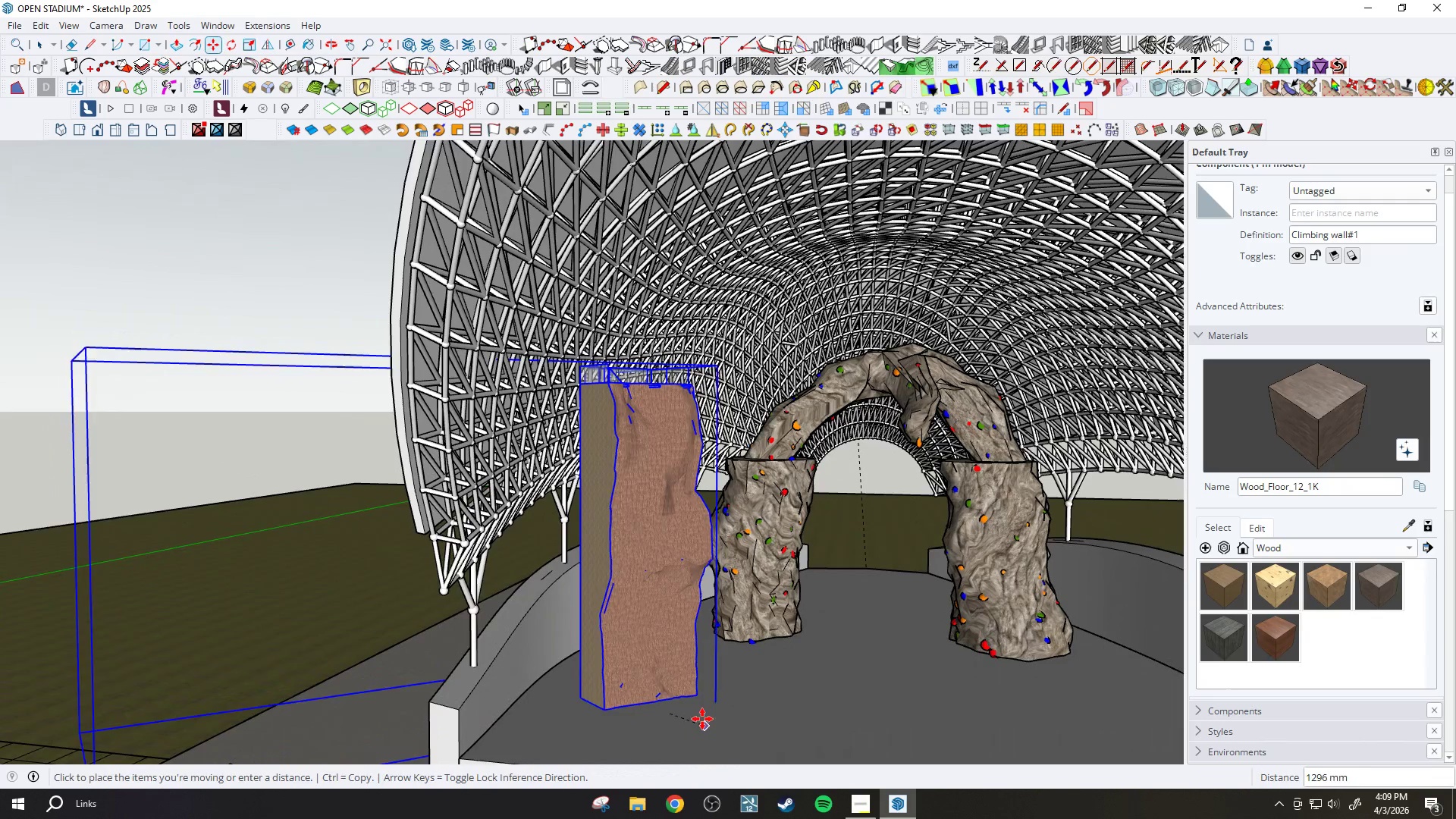 
left_click([709, 723])
 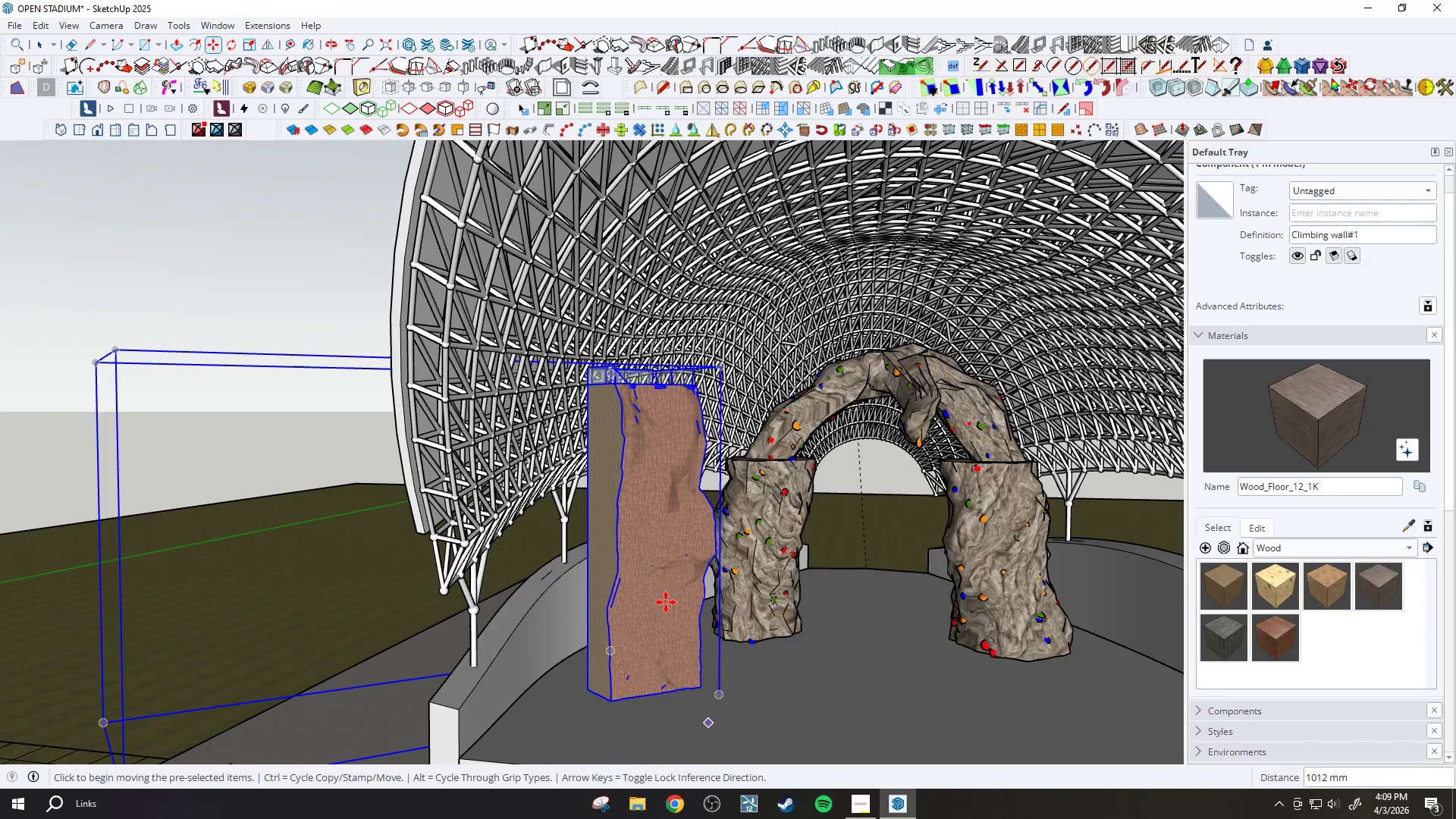 
scroll: coordinate [618, 523], scroll_direction: down, amount: 6.0
 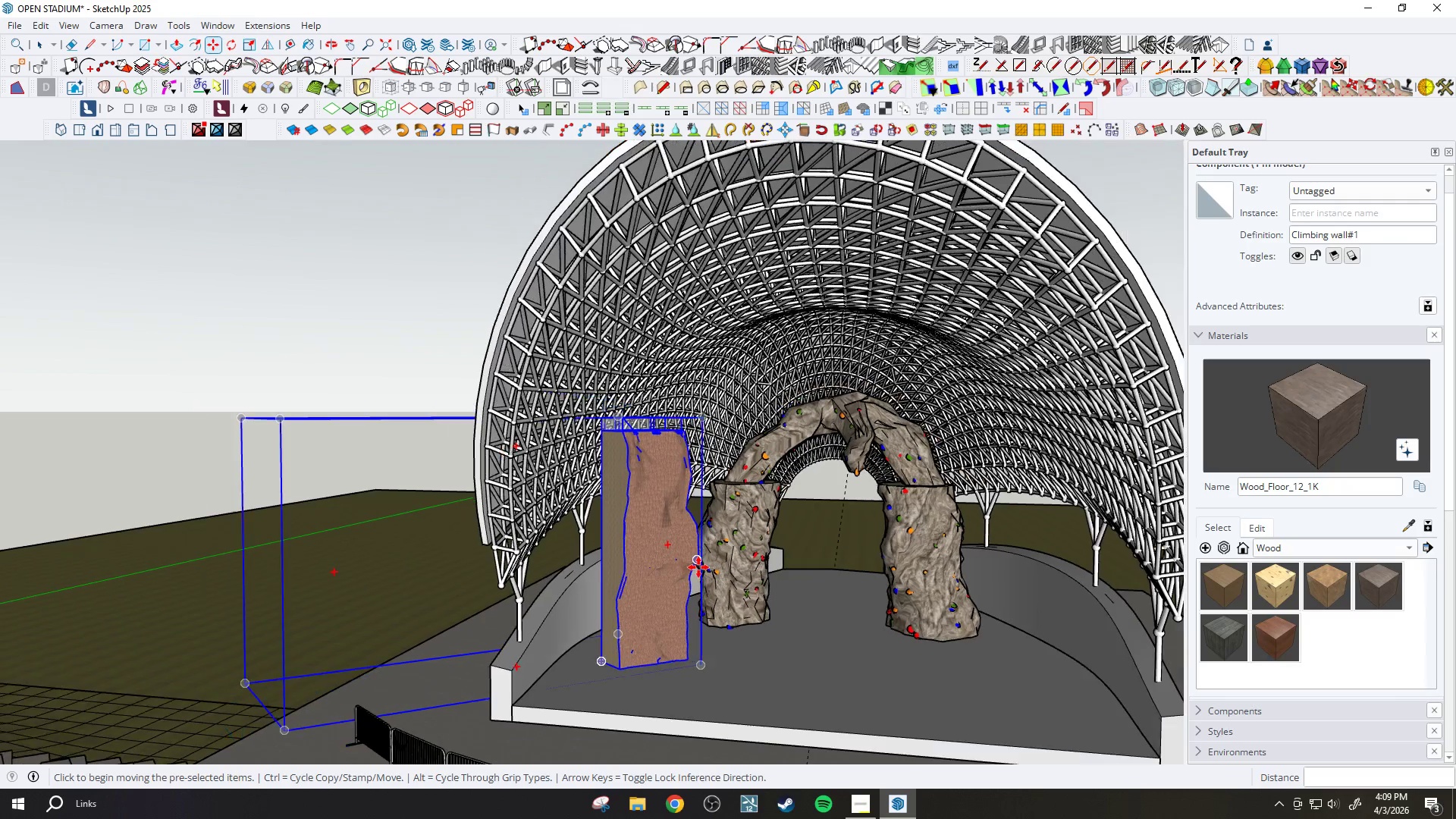 
key(Space)
 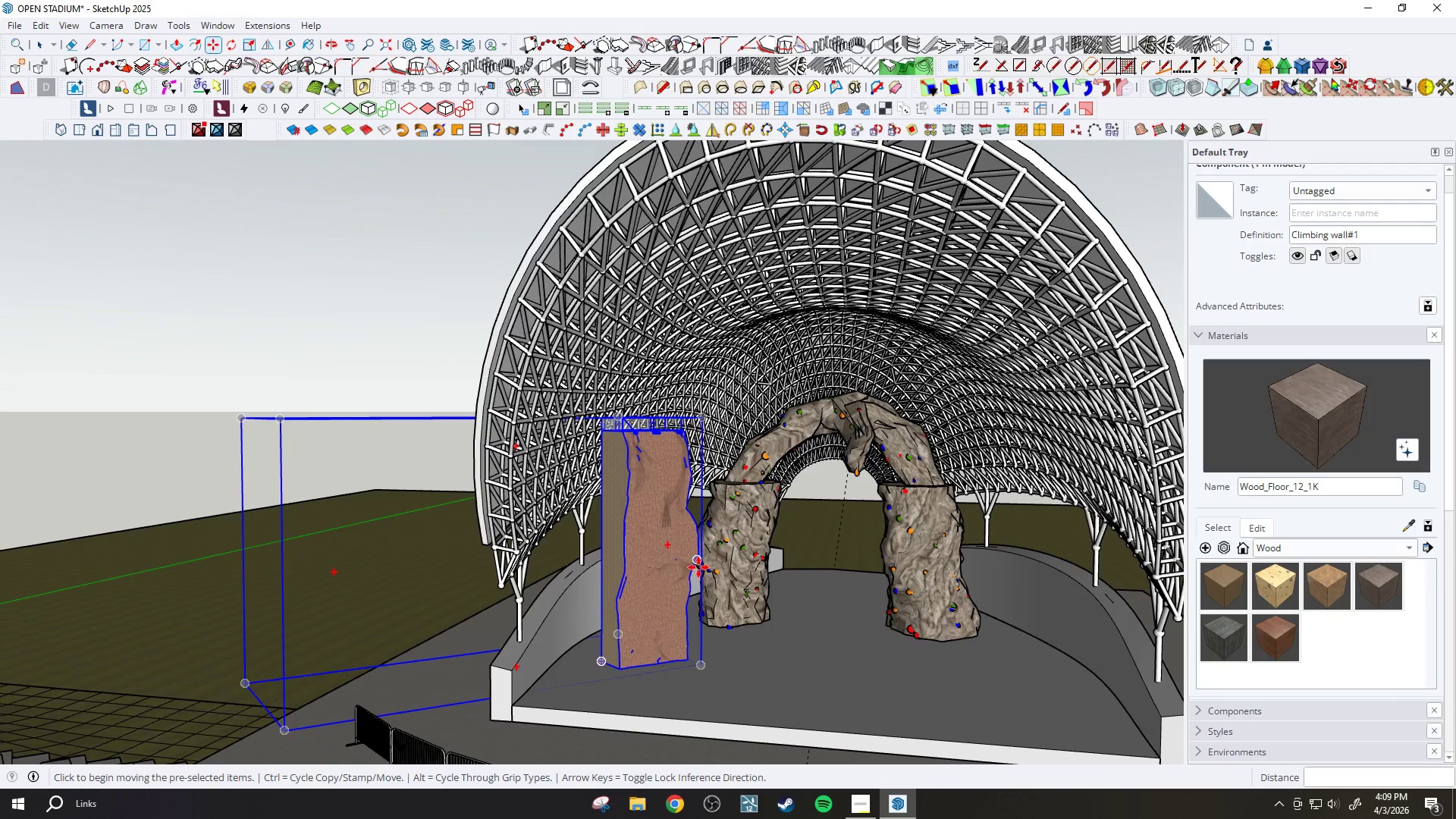 
key(M)
 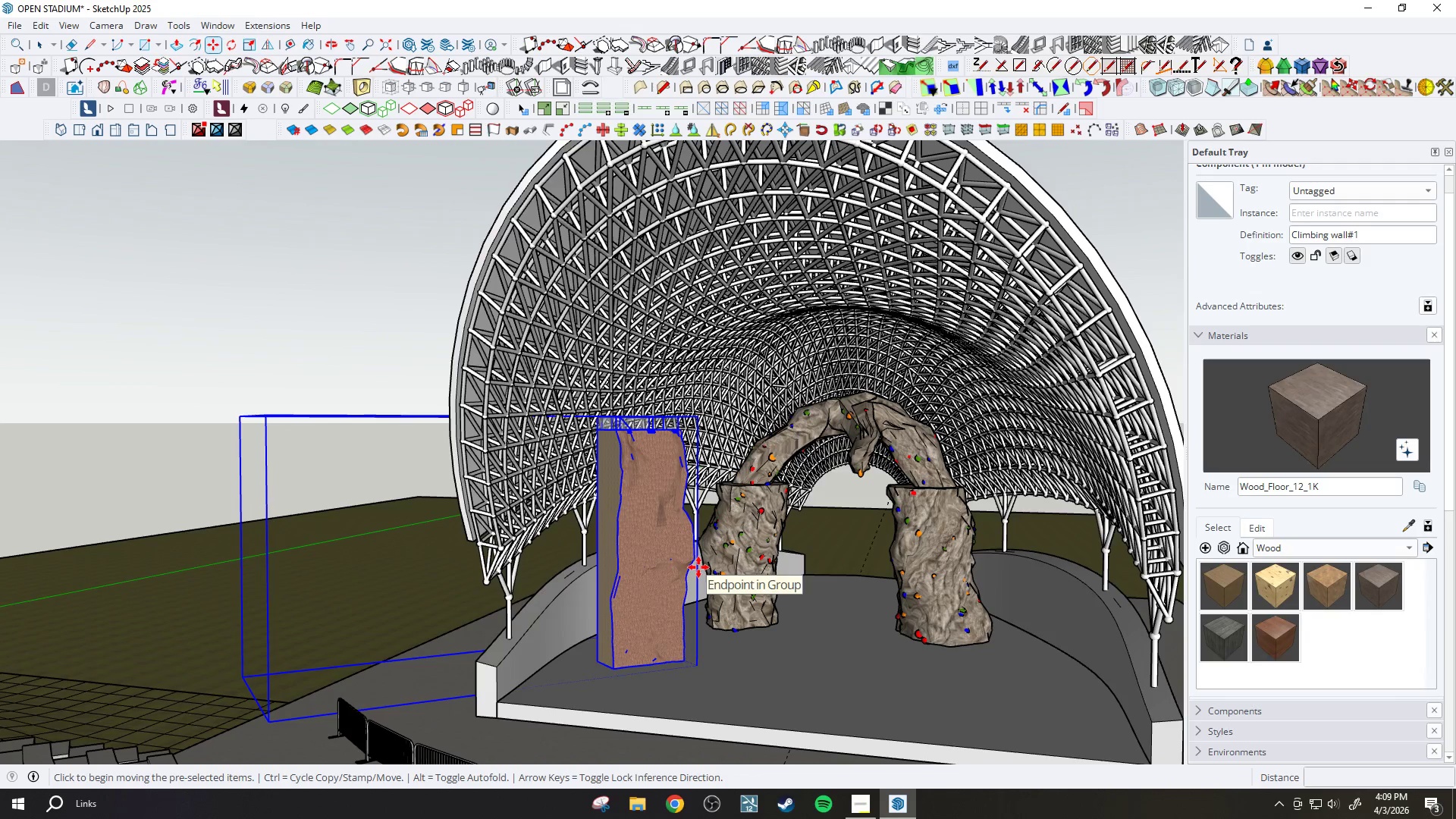 
scroll: coordinate [655, 570], scroll_direction: down, amount: 3.0
 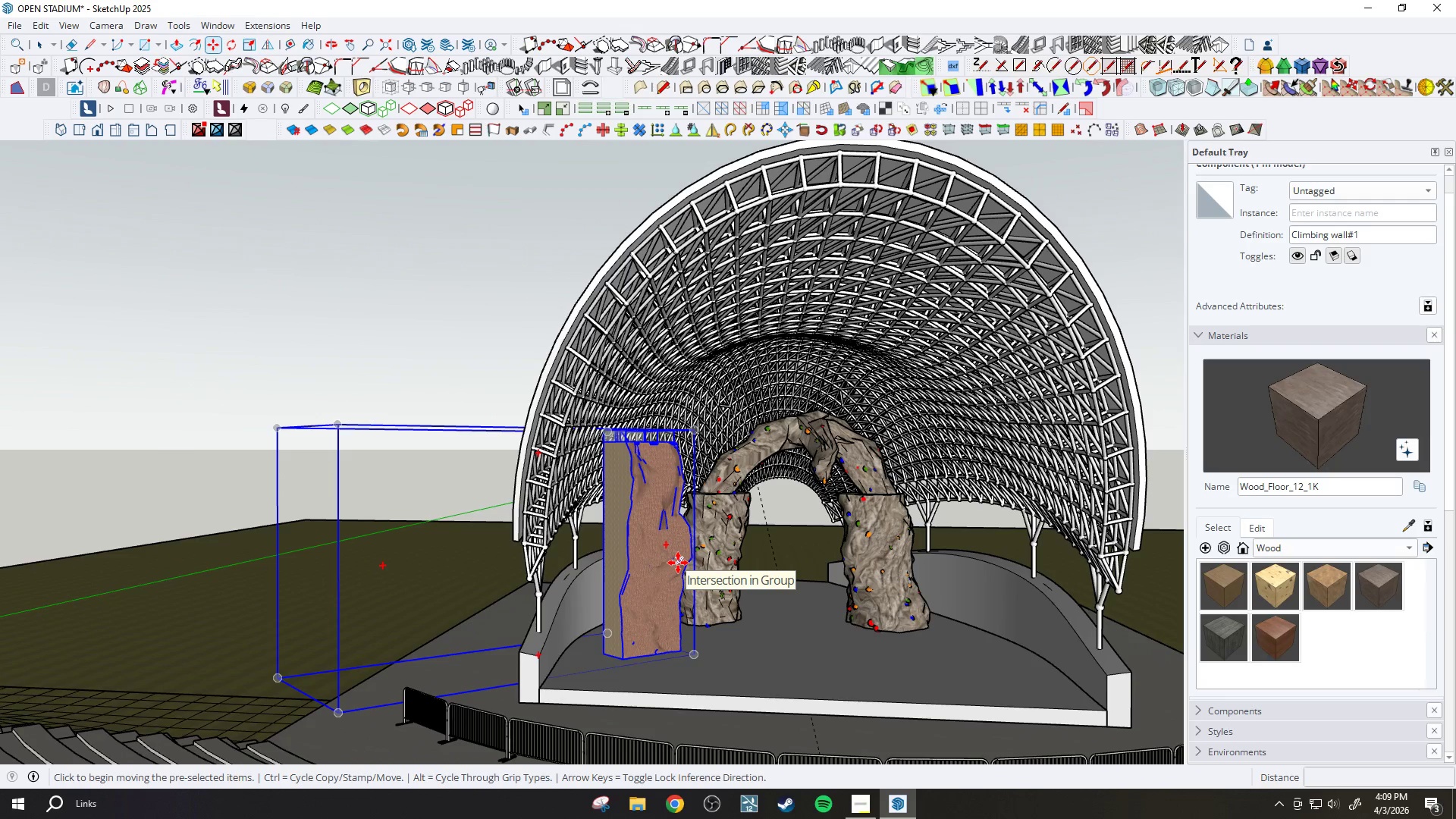 
wait(5.93)
 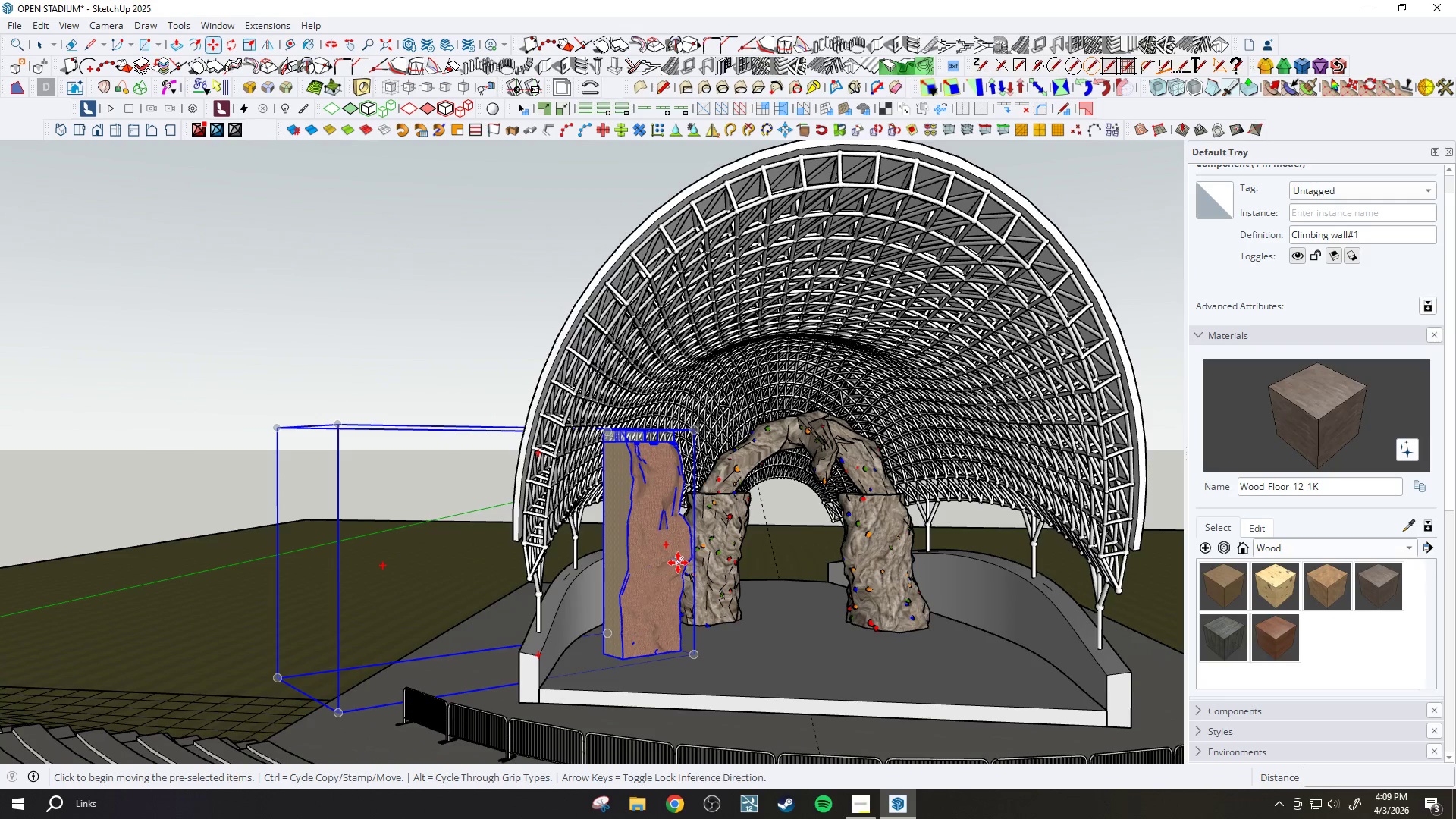 
key(Space)
 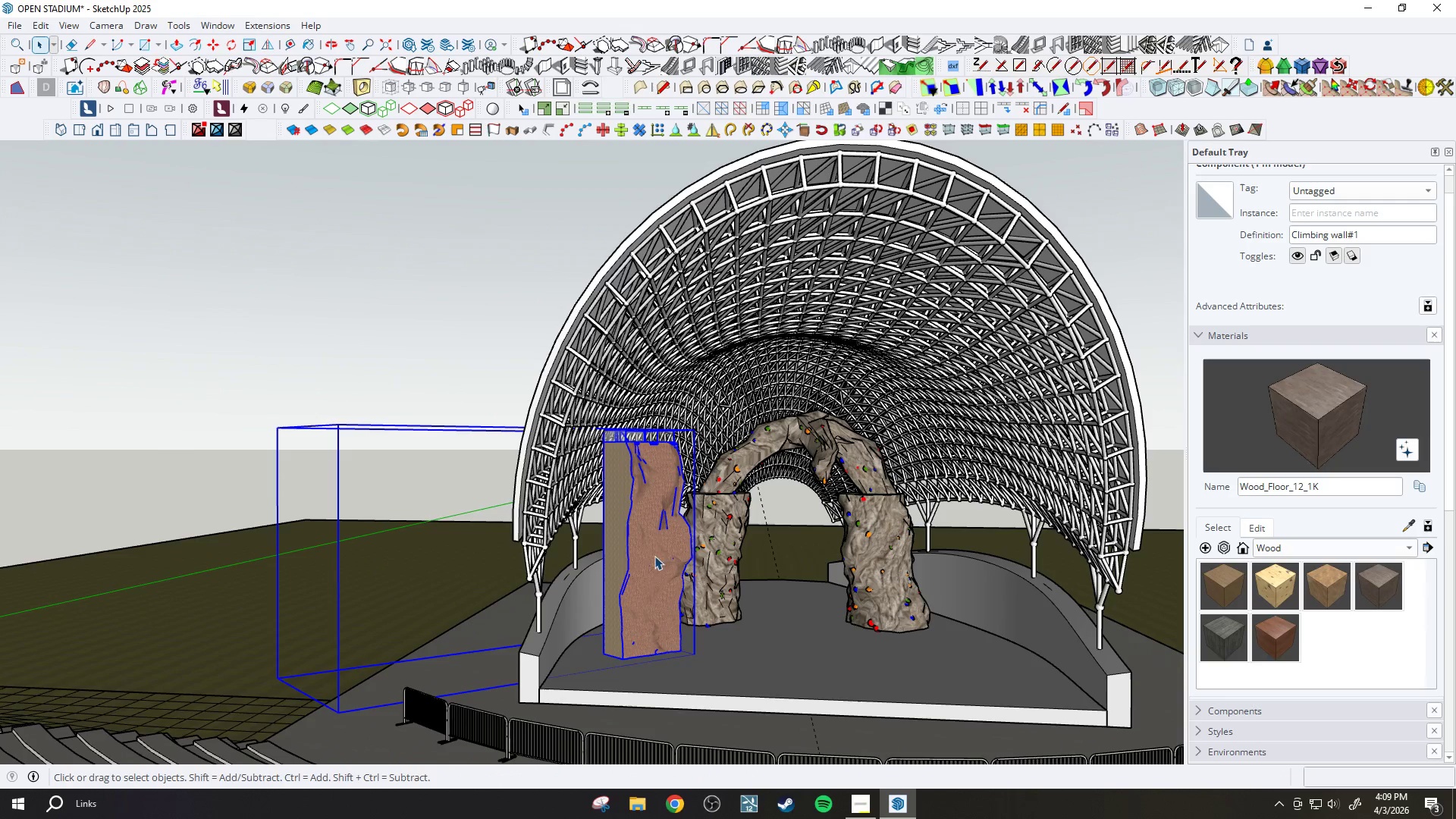 
scroll: coordinate [434, 487], scroll_direction: down, amount: 2.0
 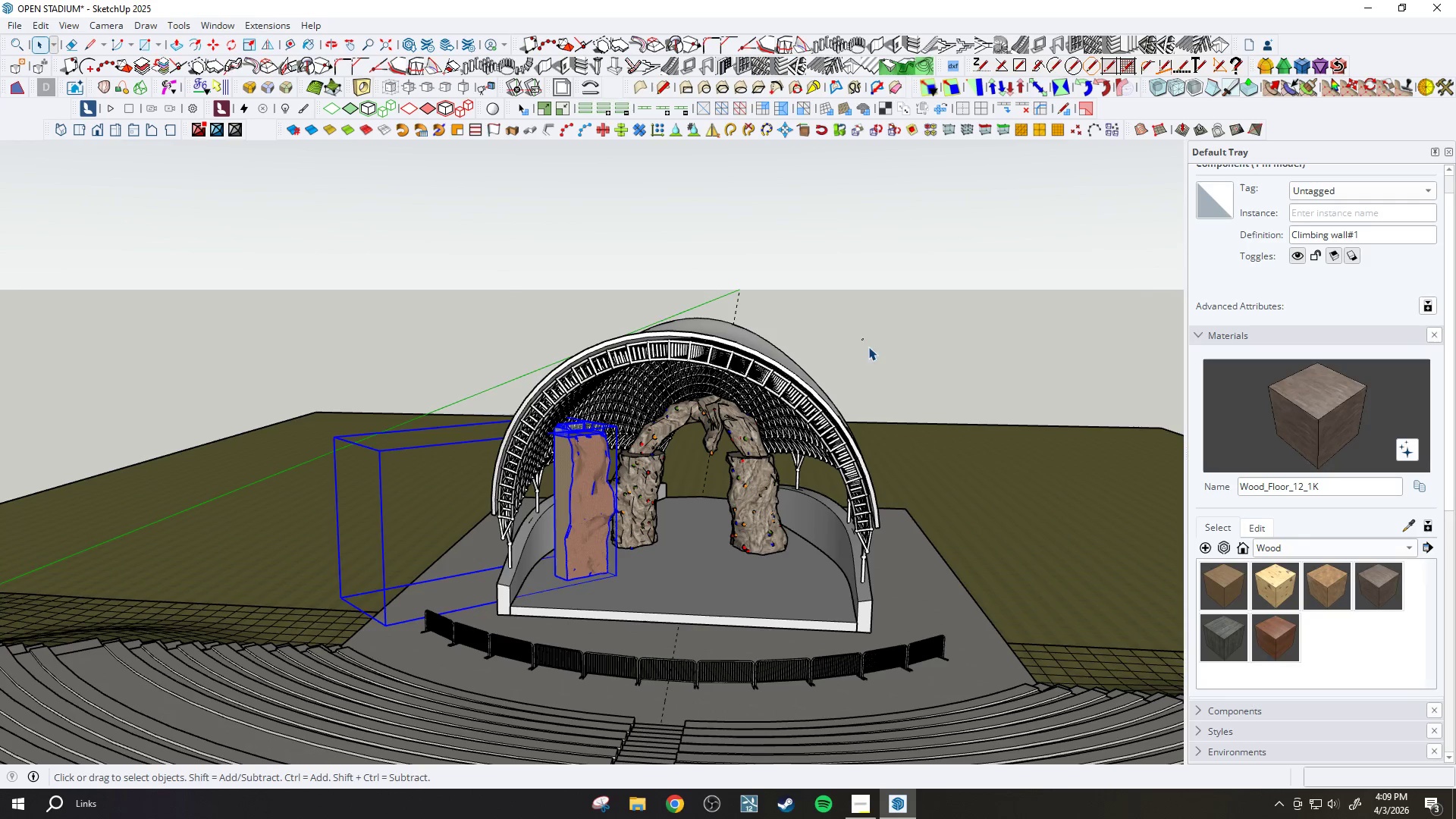 
left_click([587, 536])
 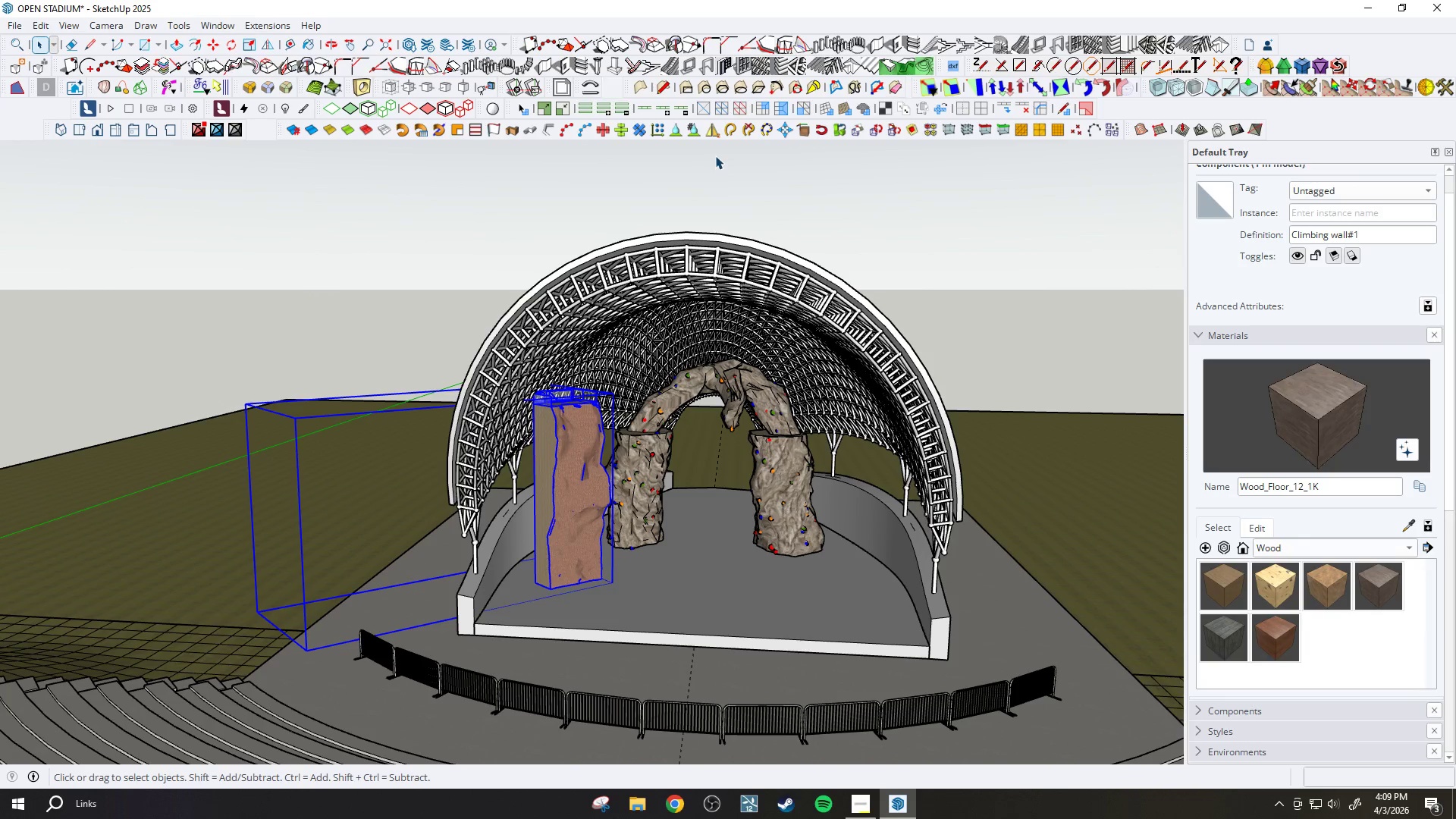 
scroll: coordinate [630, 548], scroll_direction: up, amount: 4.0
 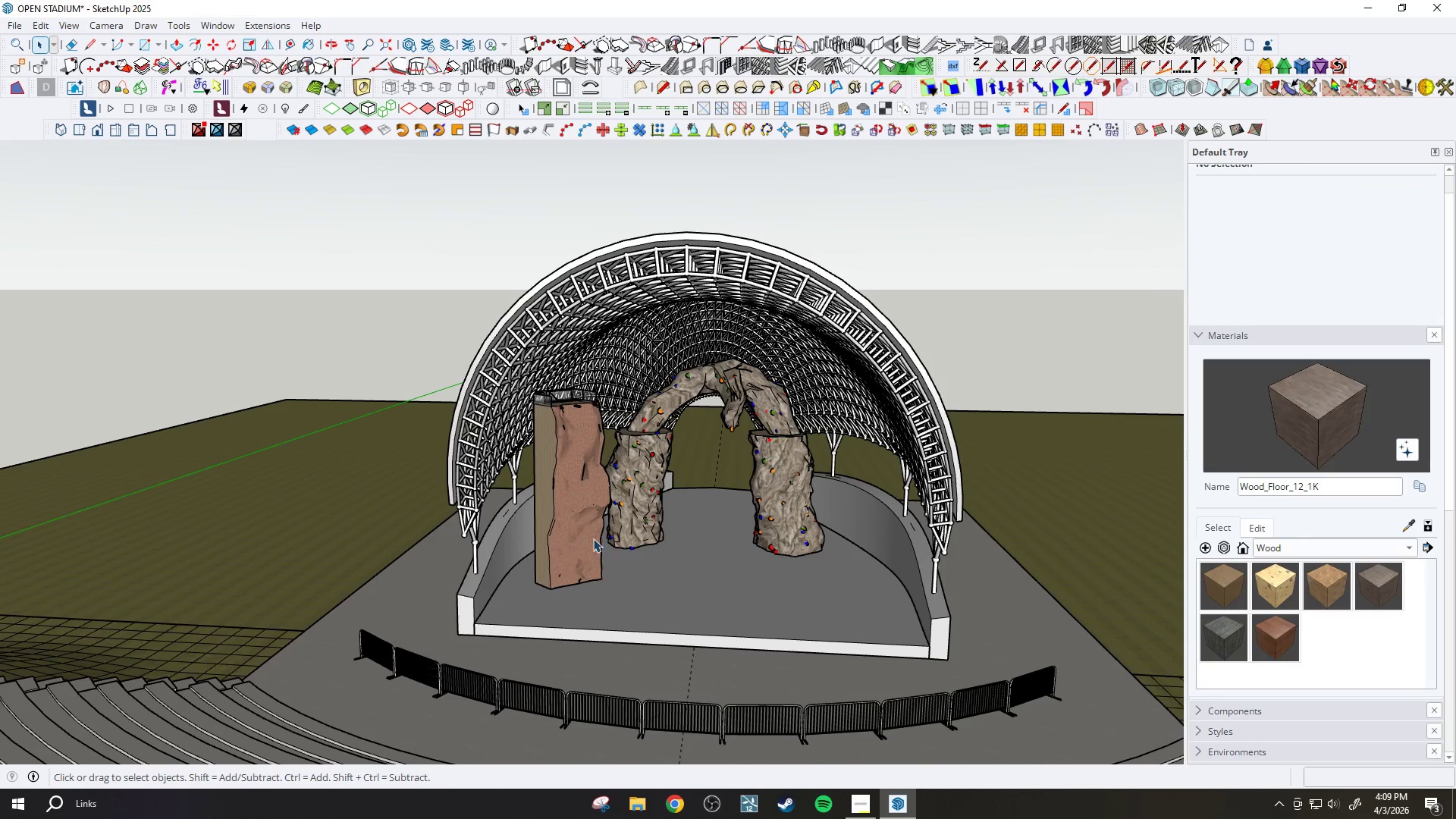 
left_click([710, 130])
 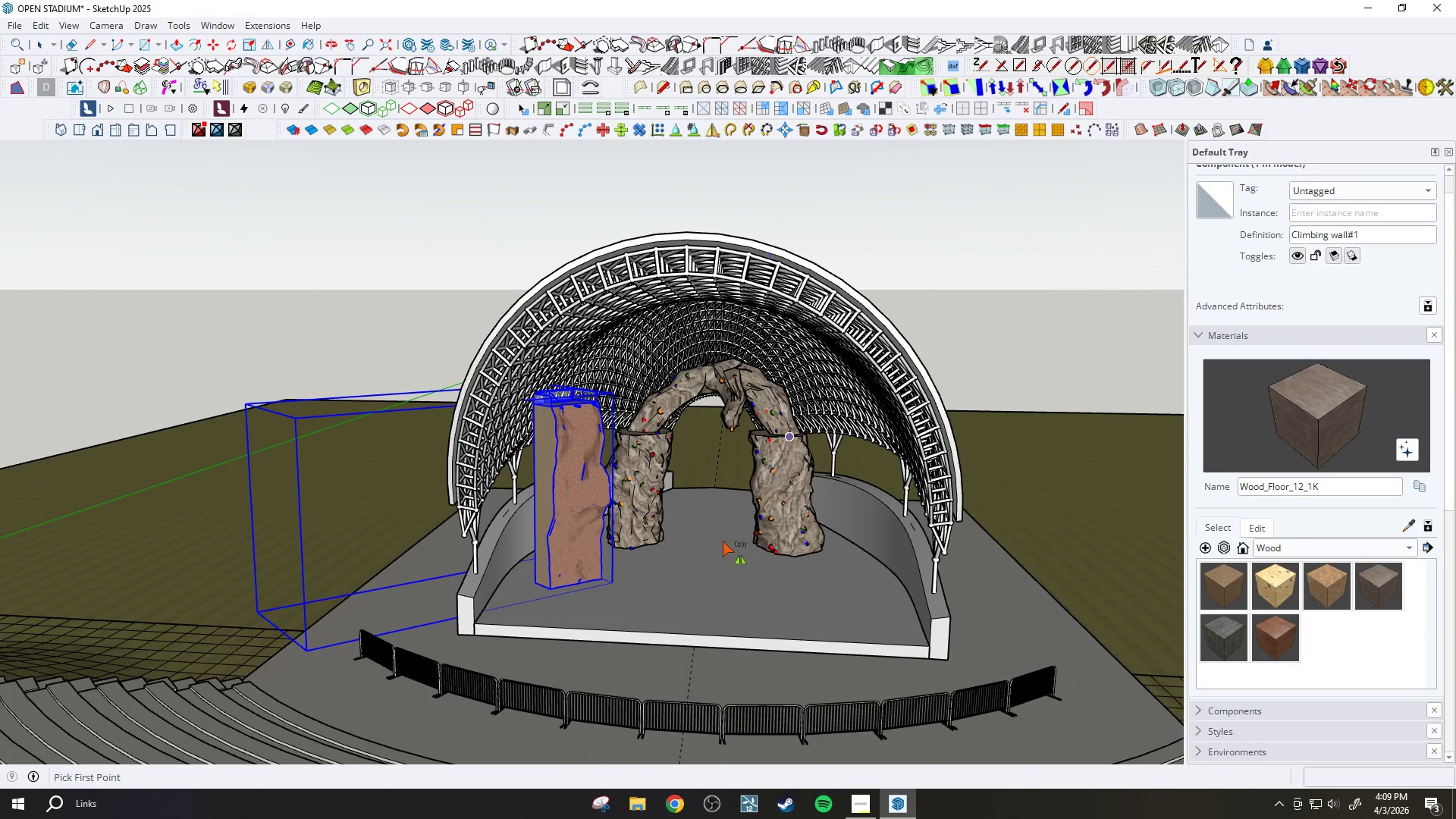 
scroll: coordinate [723, 551], scroll_direction: up, amount: 2.0
 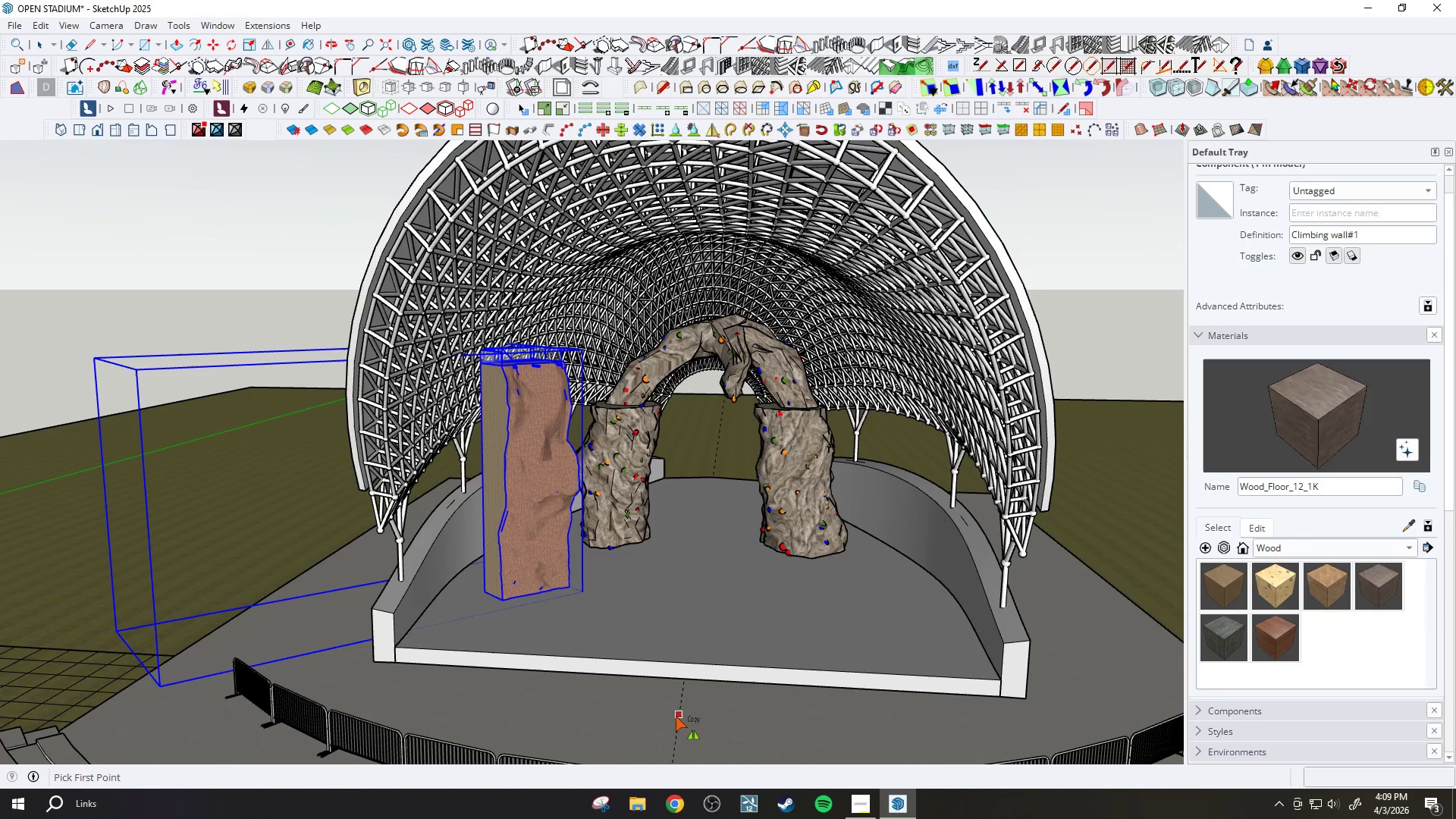 
left_click([673, 731])
 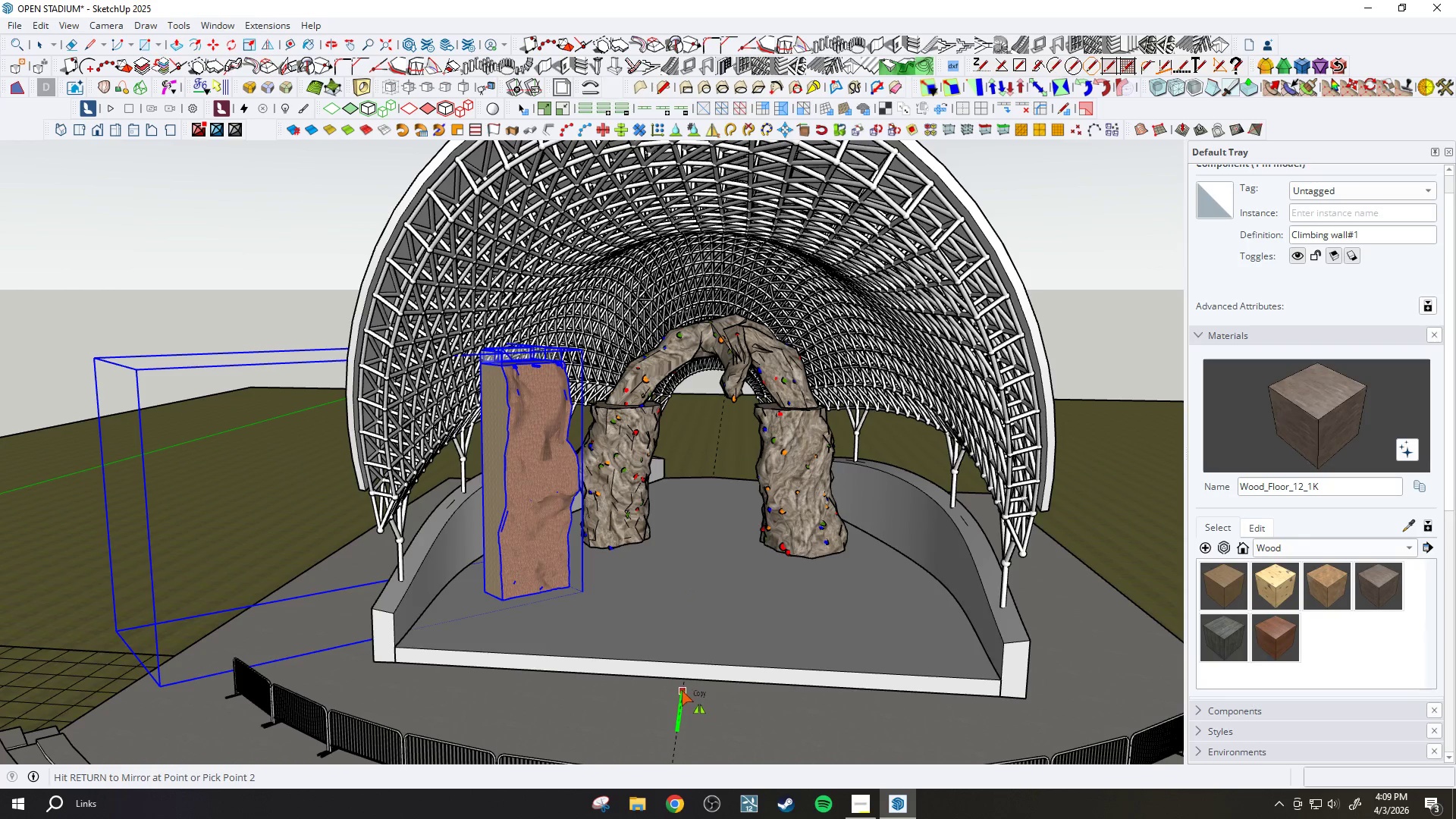 
left_click([682, 686])
 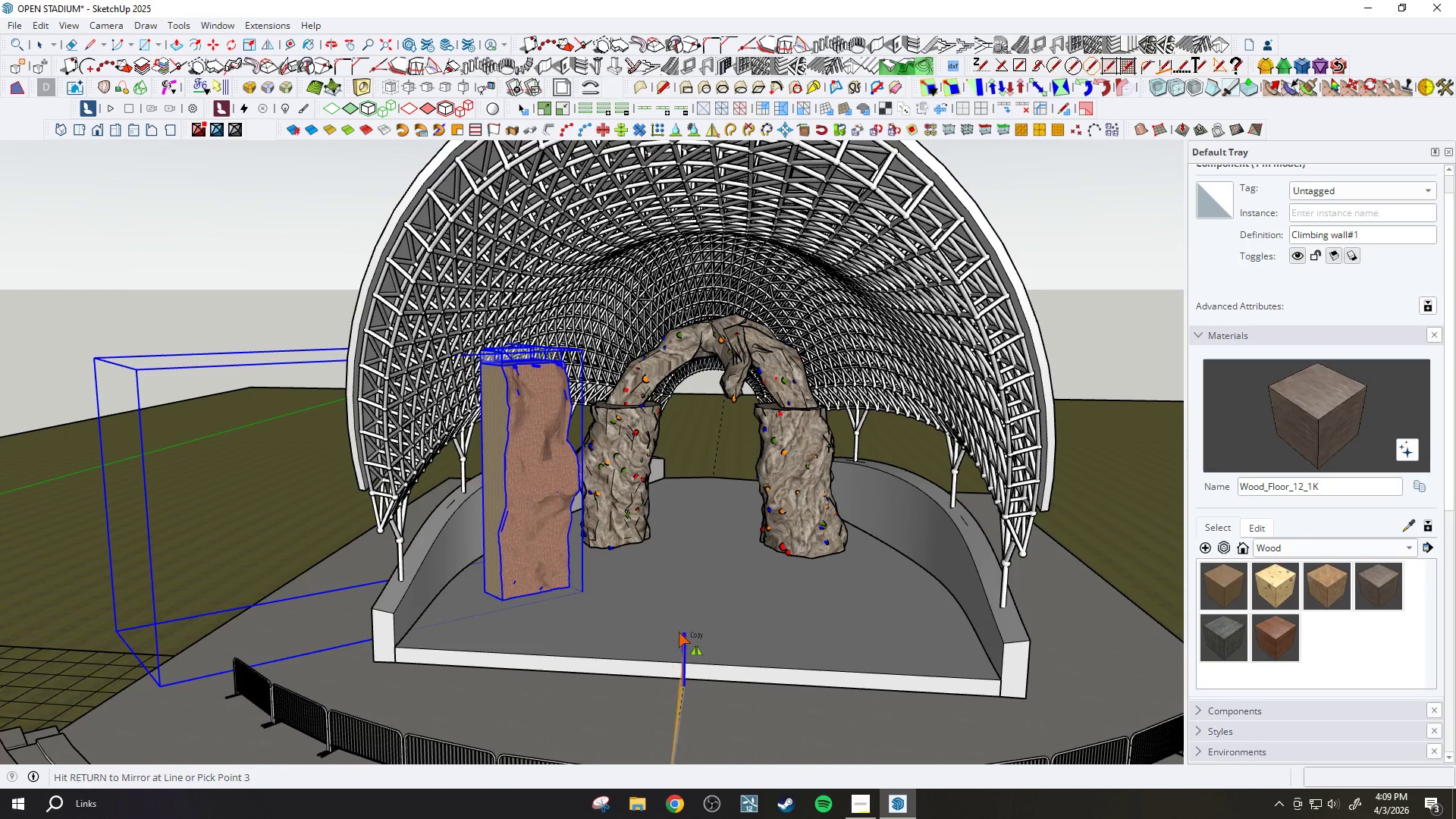 
left_click([679, 627])
 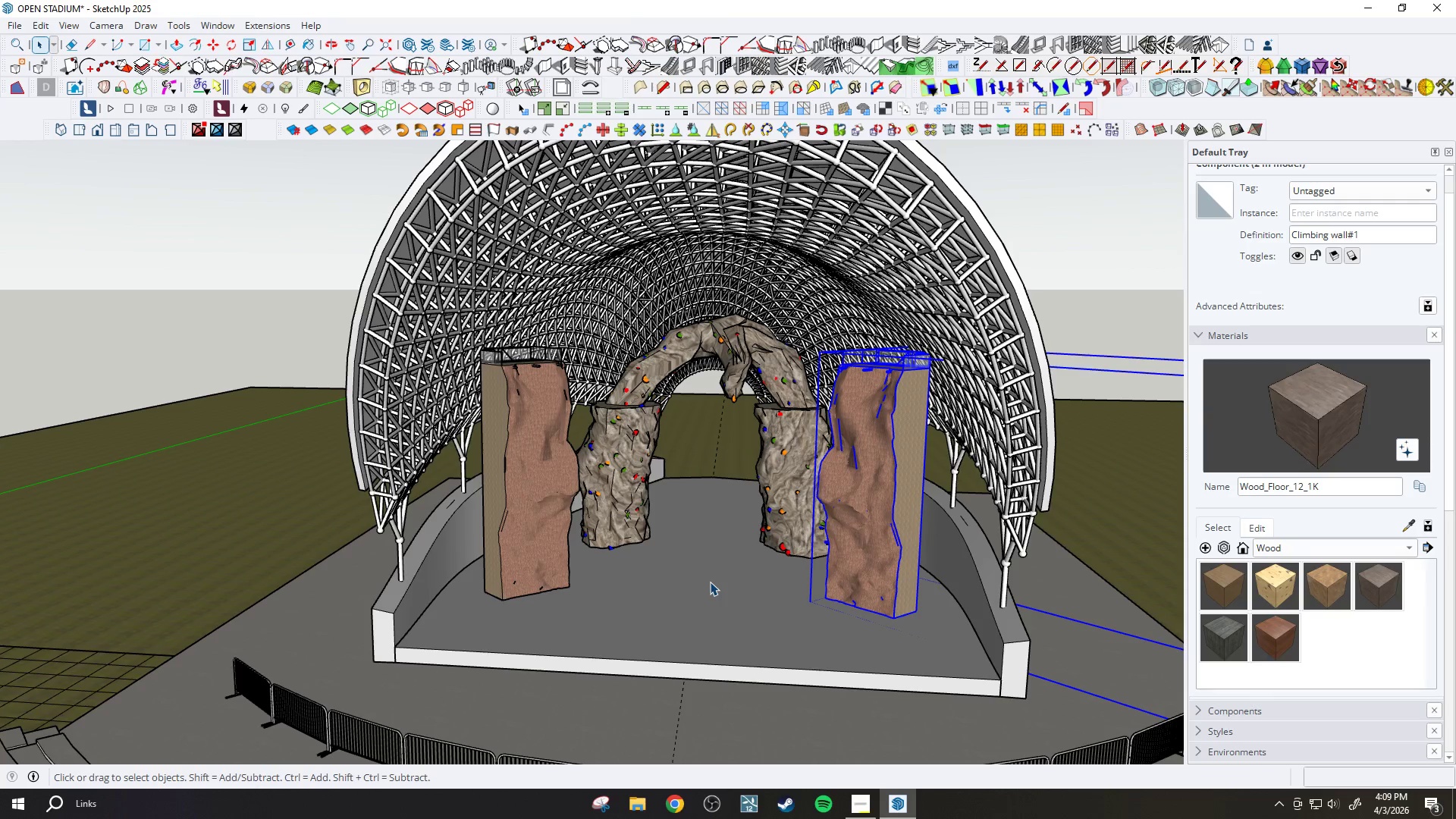 
left_click([1037, 315])
 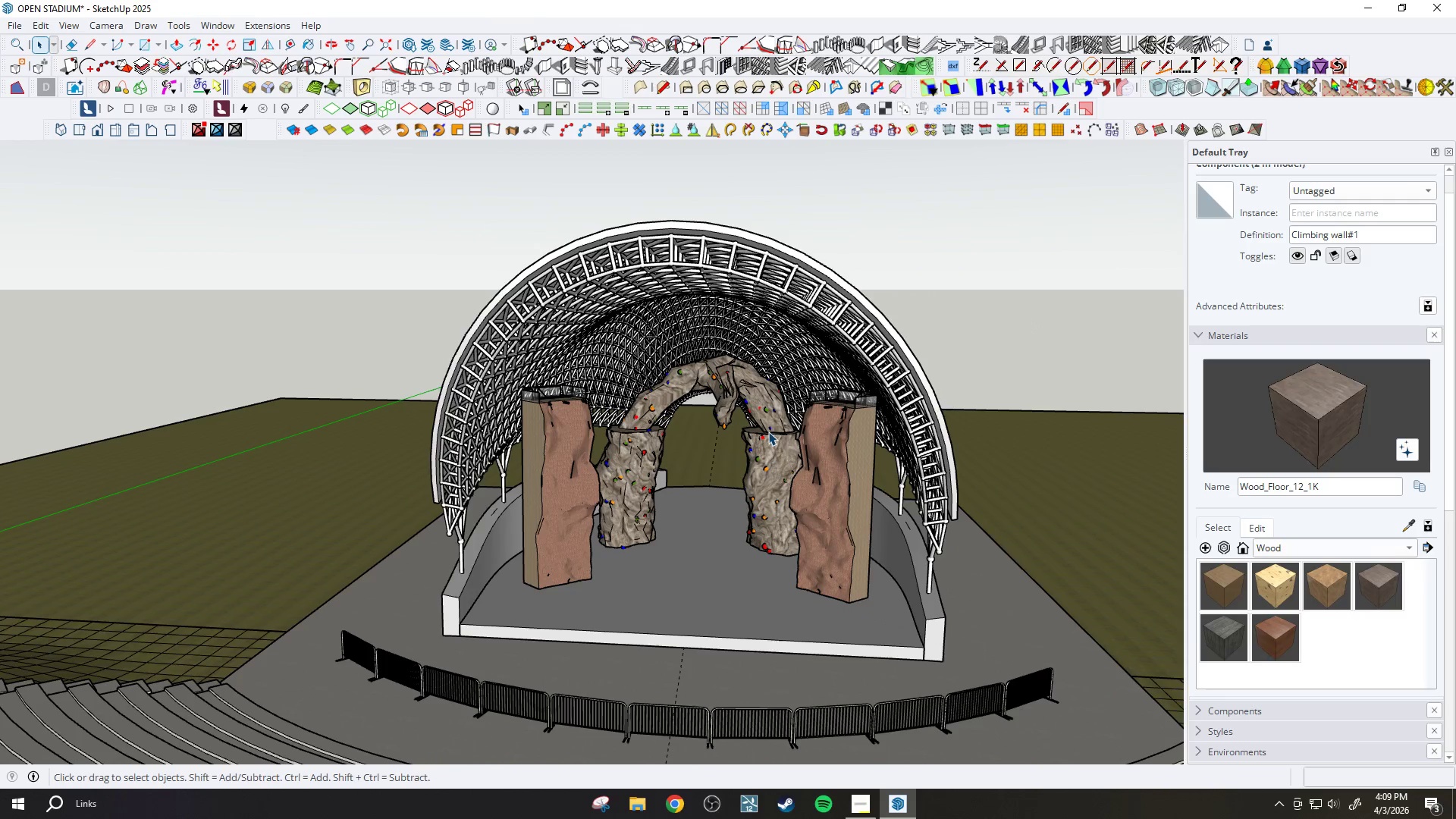 
scroll: coordinate [682, 533], scroll_direction: down, amount: 3.0
 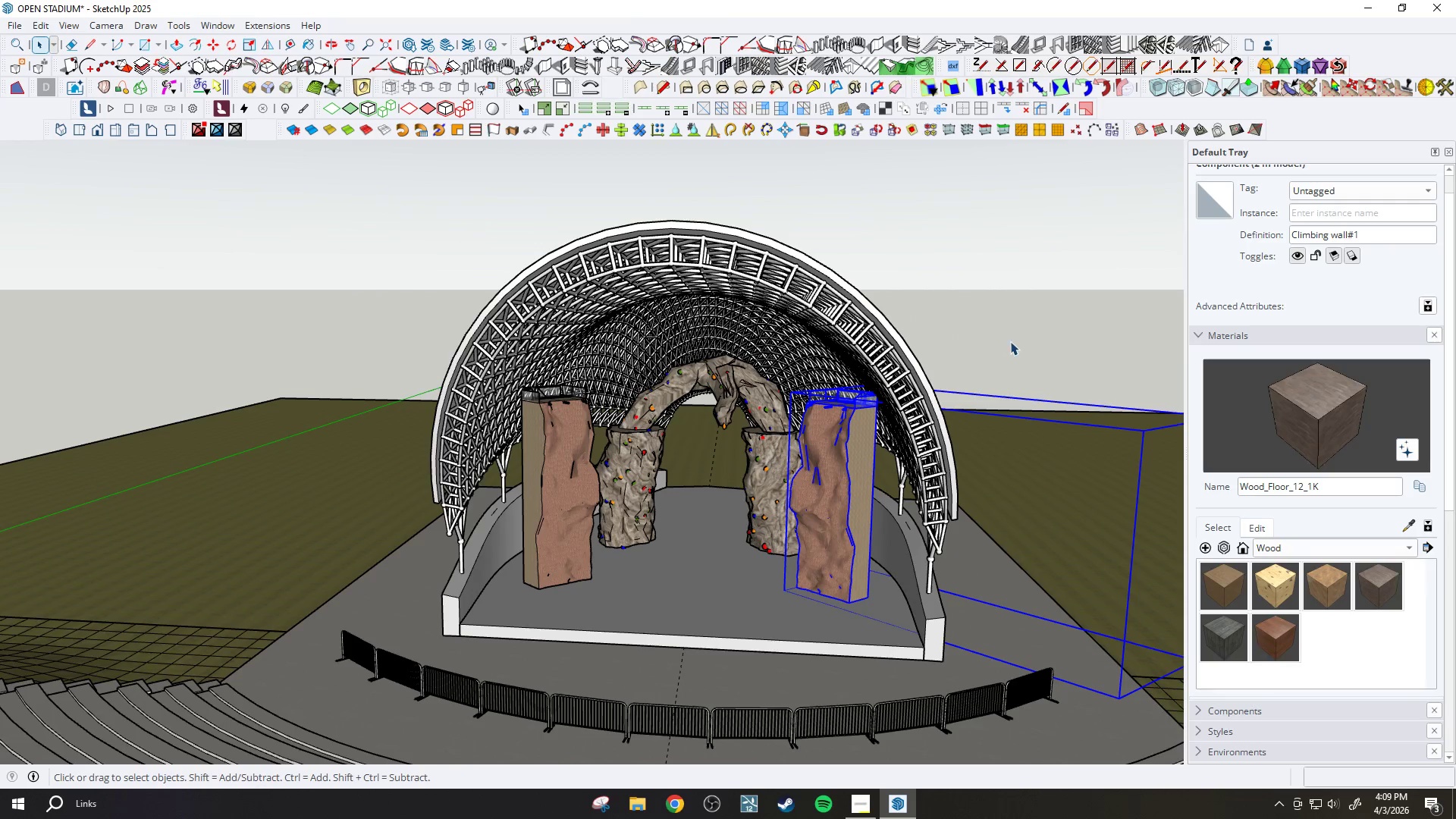 
scroll: coordinate [758, 300], scroll_direction: up, amount: 22.0
 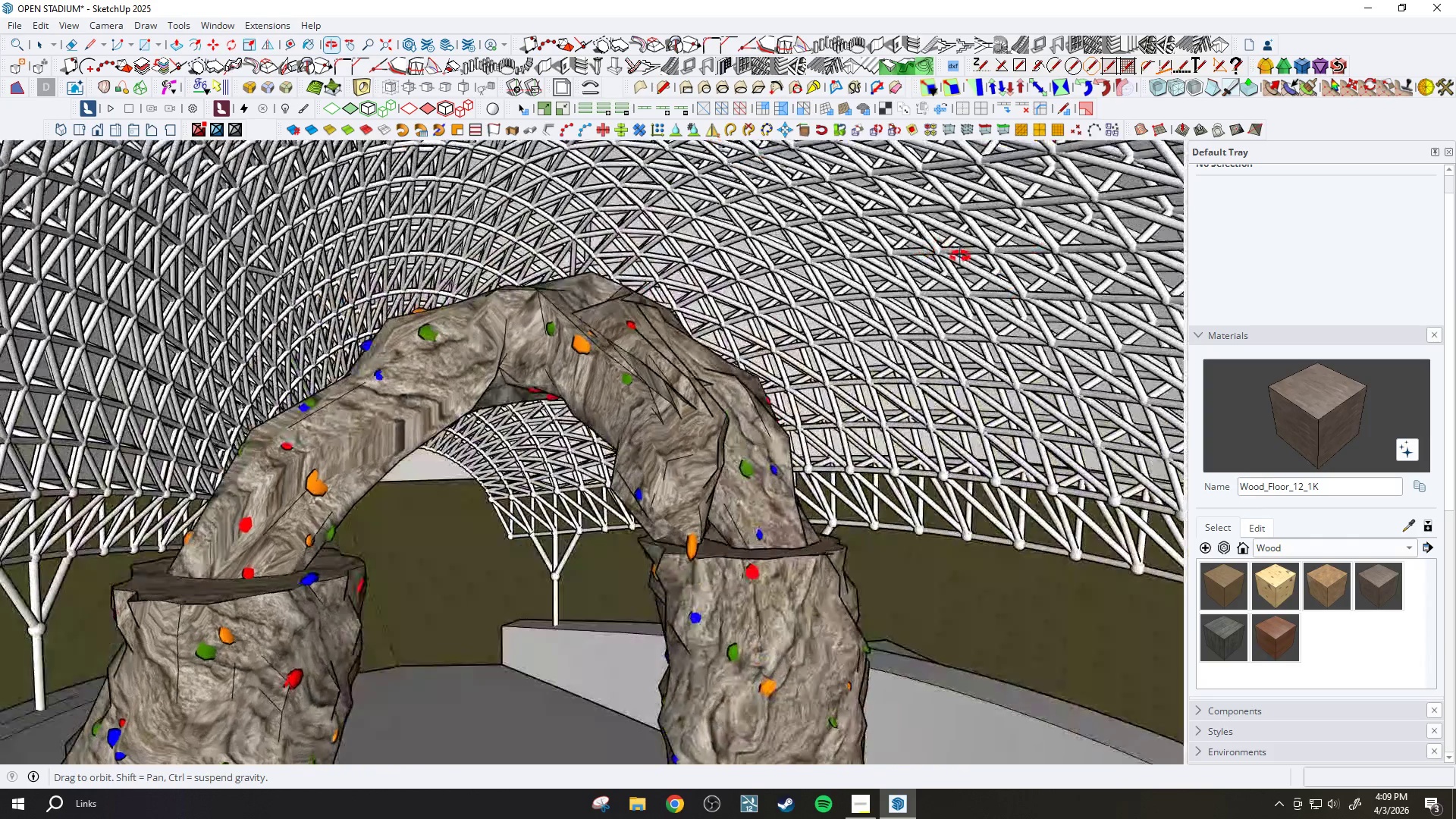 
scroll: coordinate [705, 457], scroll_direction: down, amount: 37.0
 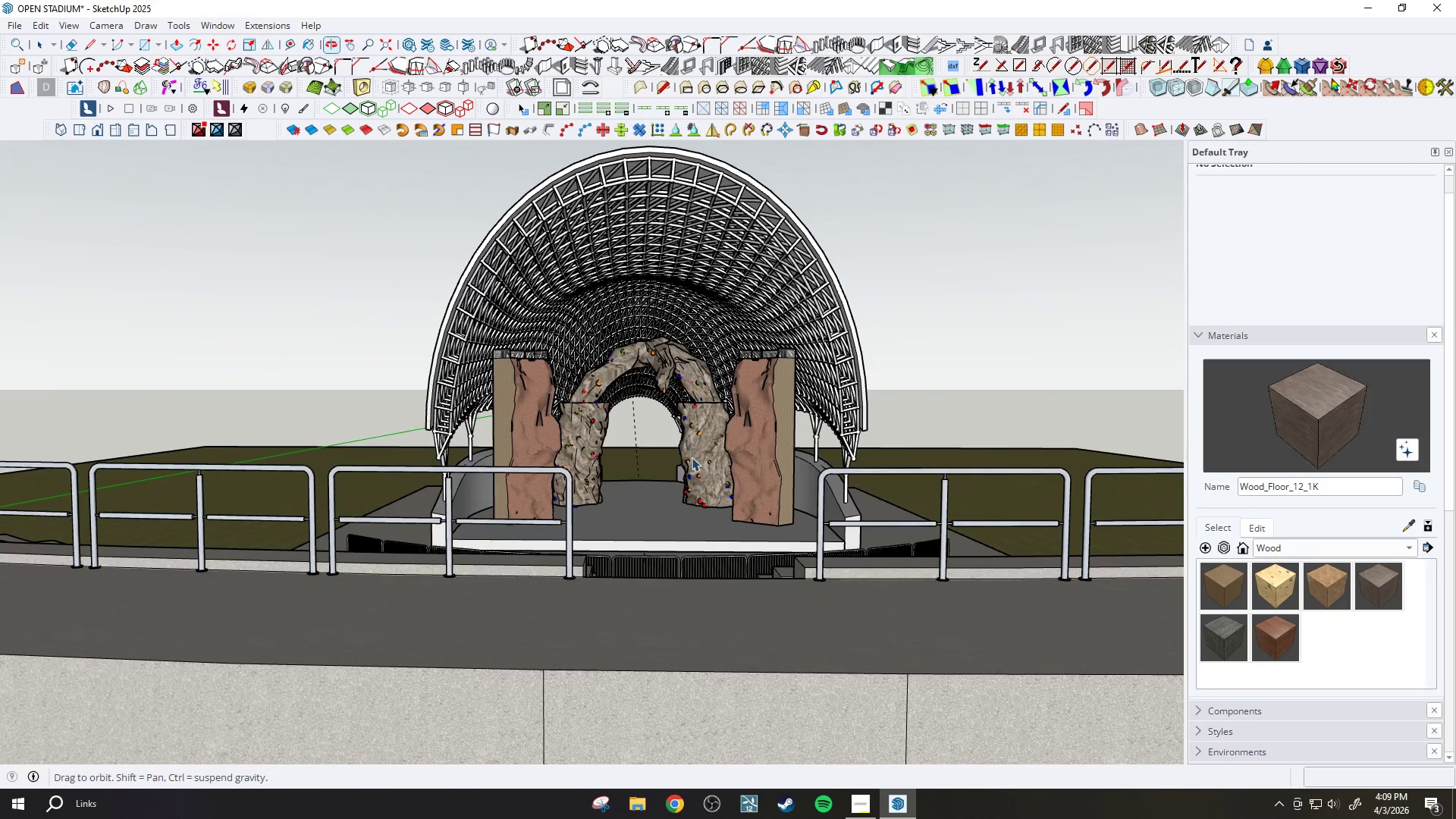 
scroll: coordinate [663, 494], scroll_direction: up, amount: 2.0
 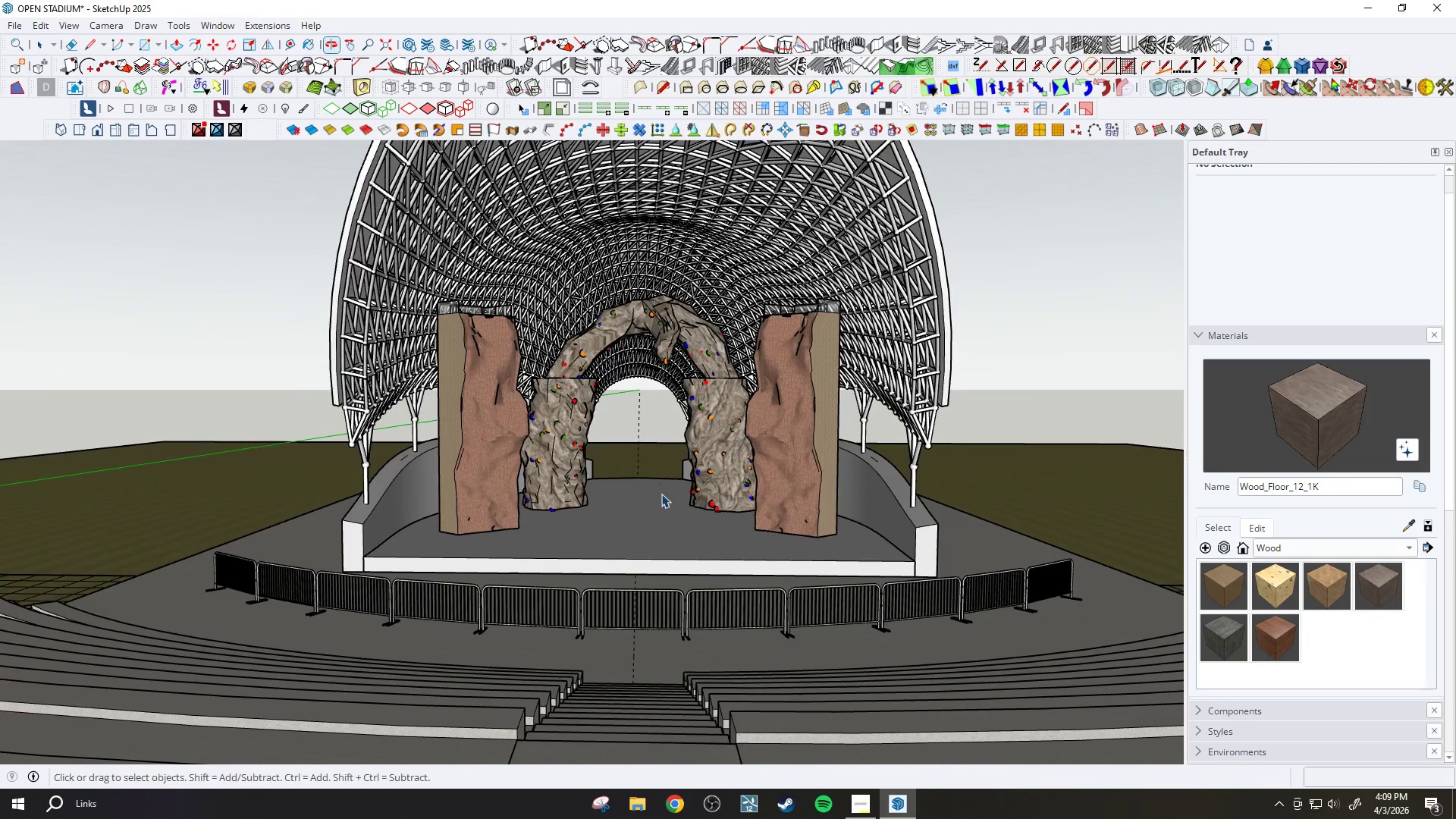 
scroll: coordinate [667, 493], scroll_direction: down, amount: 1.0
 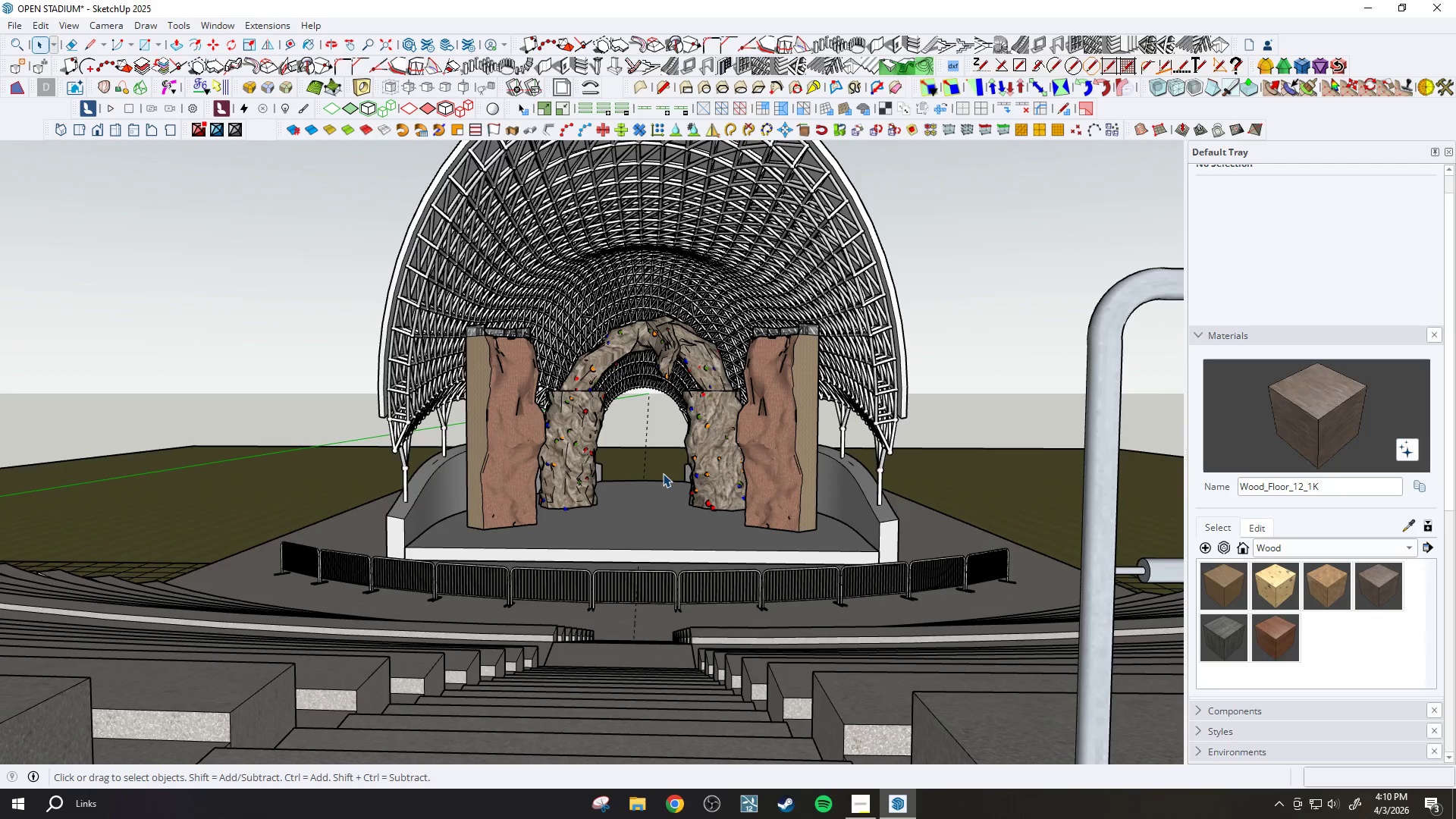 
key(Control+ControlLeft)
 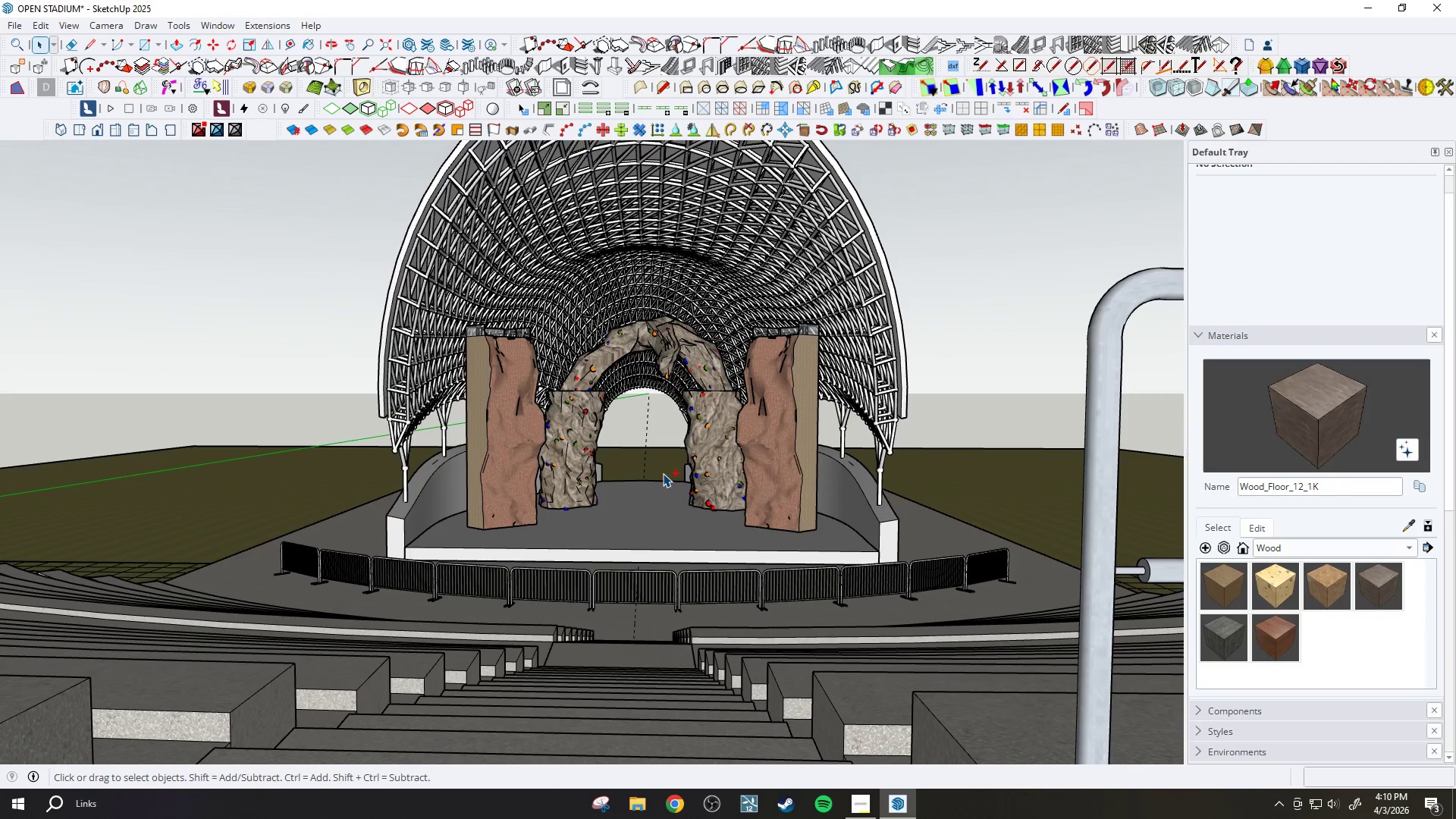 
key(Control+S)
 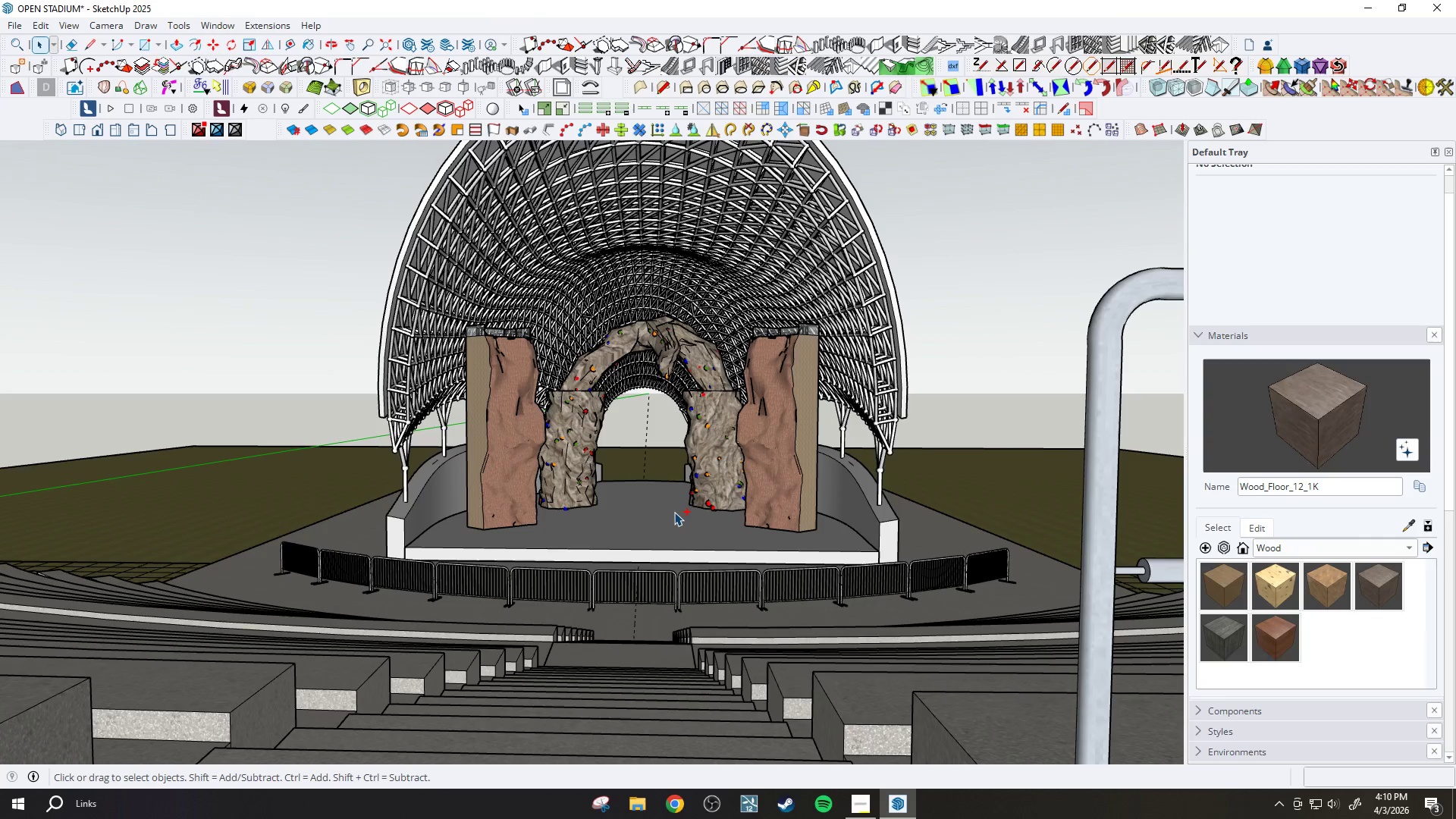 